 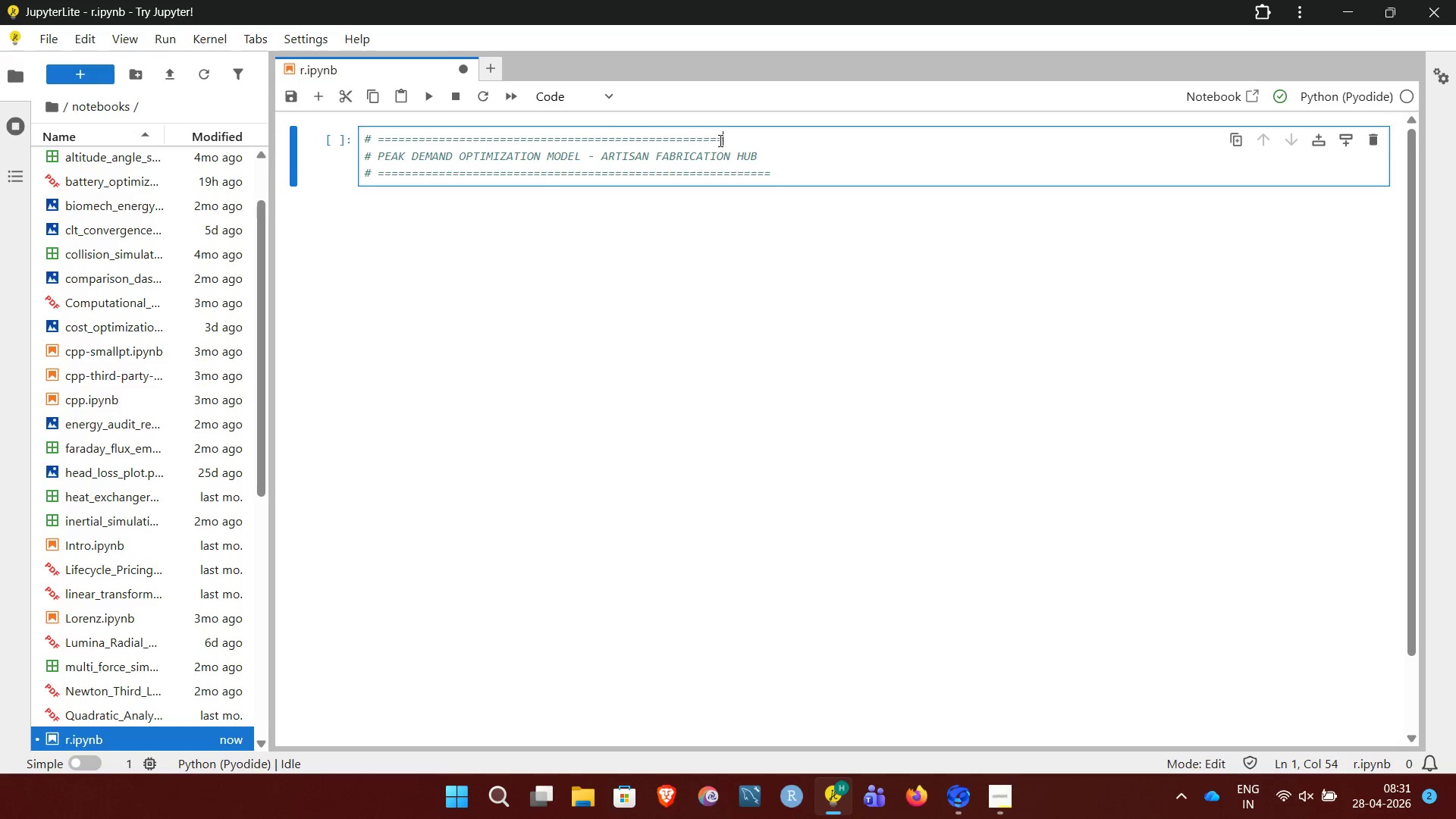 
key(Equal)
 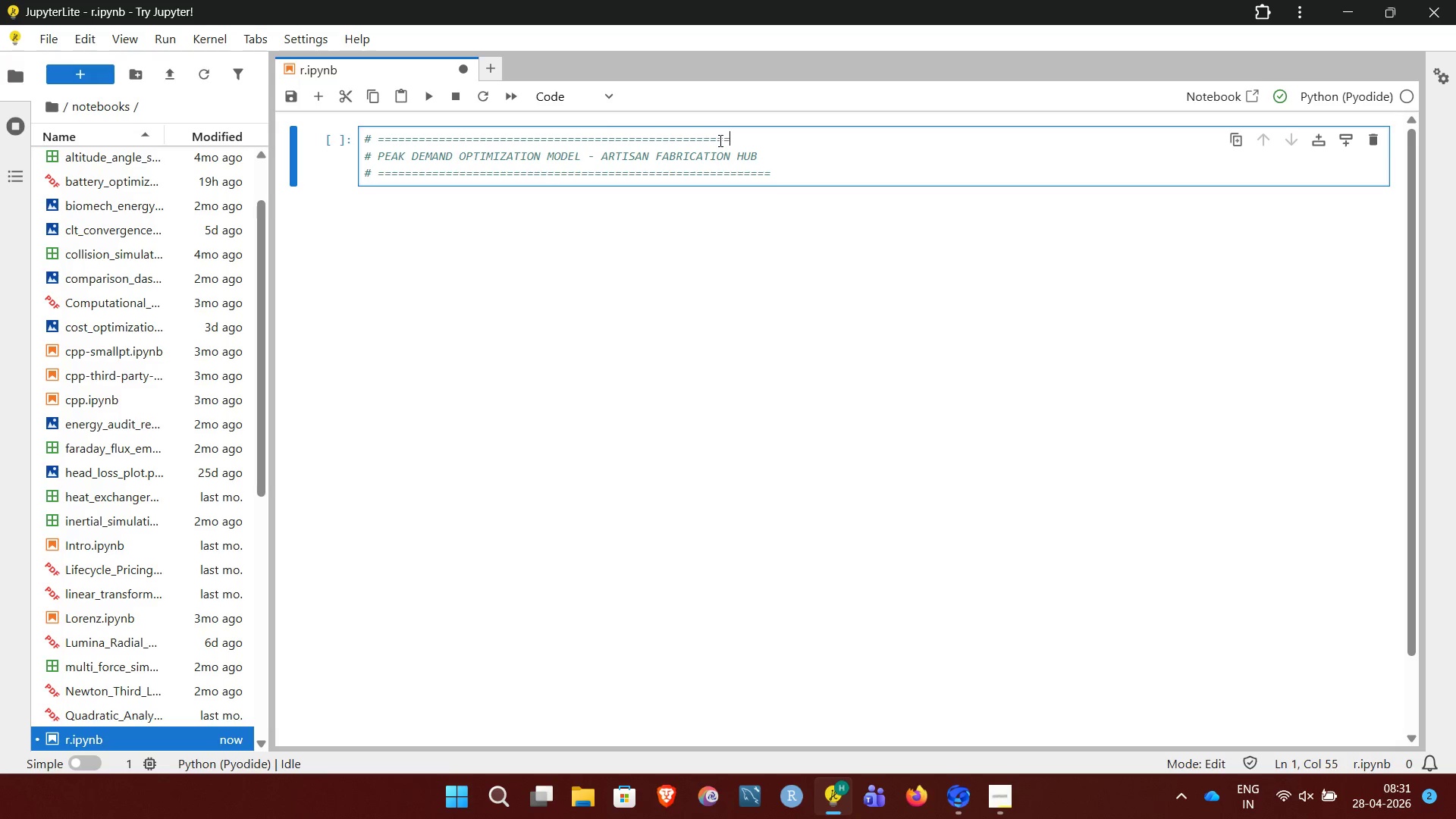 
key(Equal)
 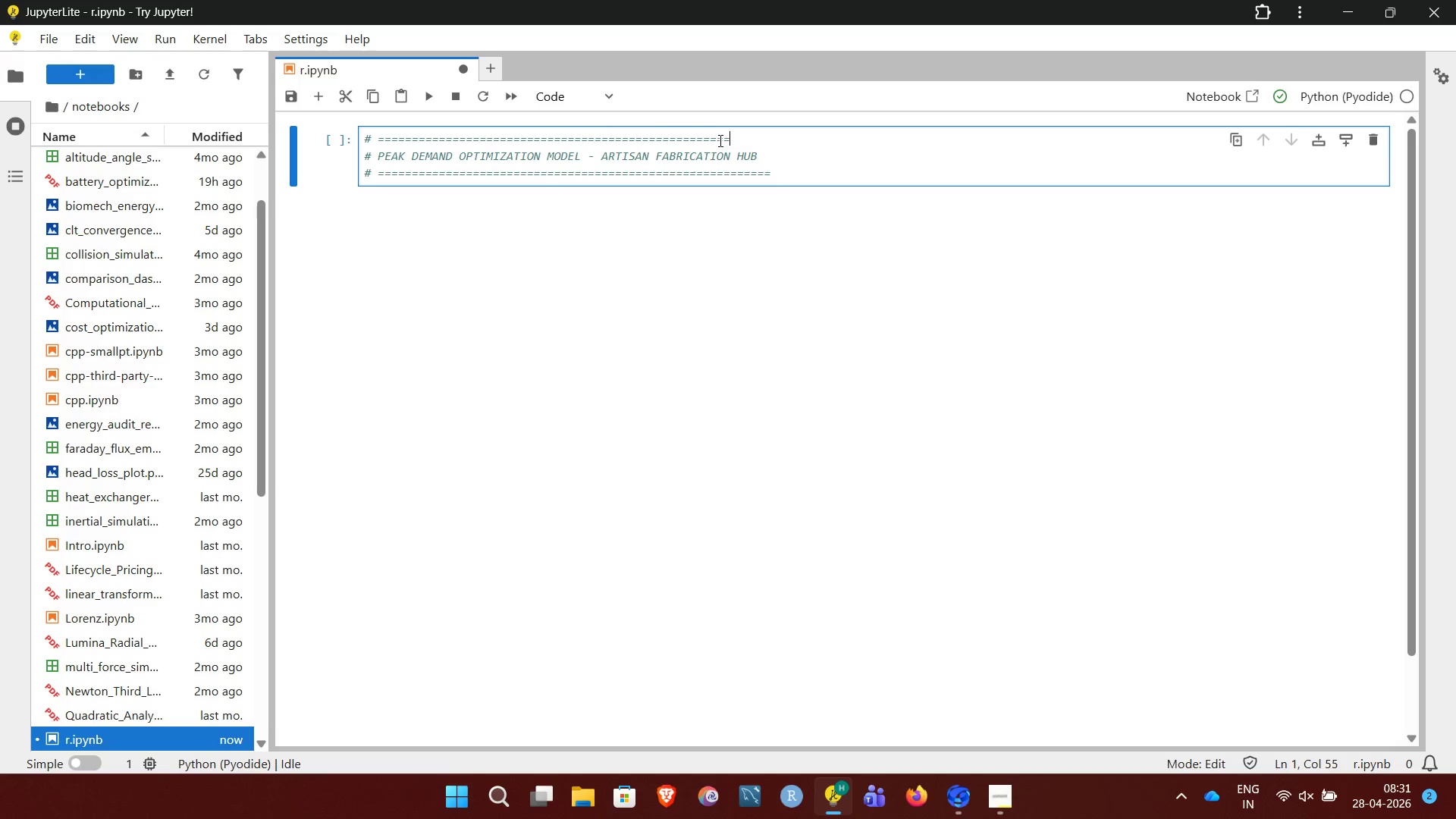 
key(Equal)
 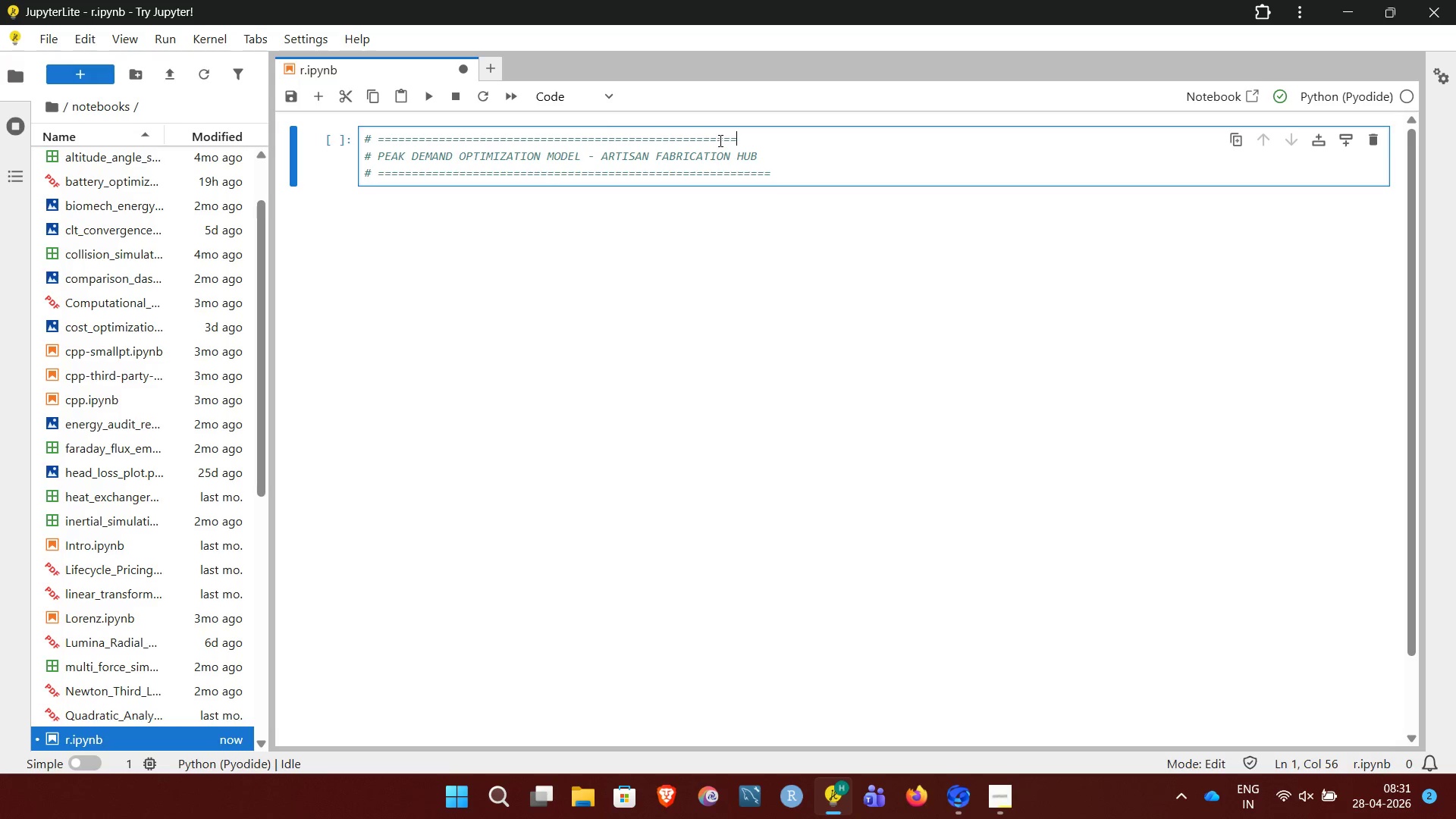 
key(Equal)
 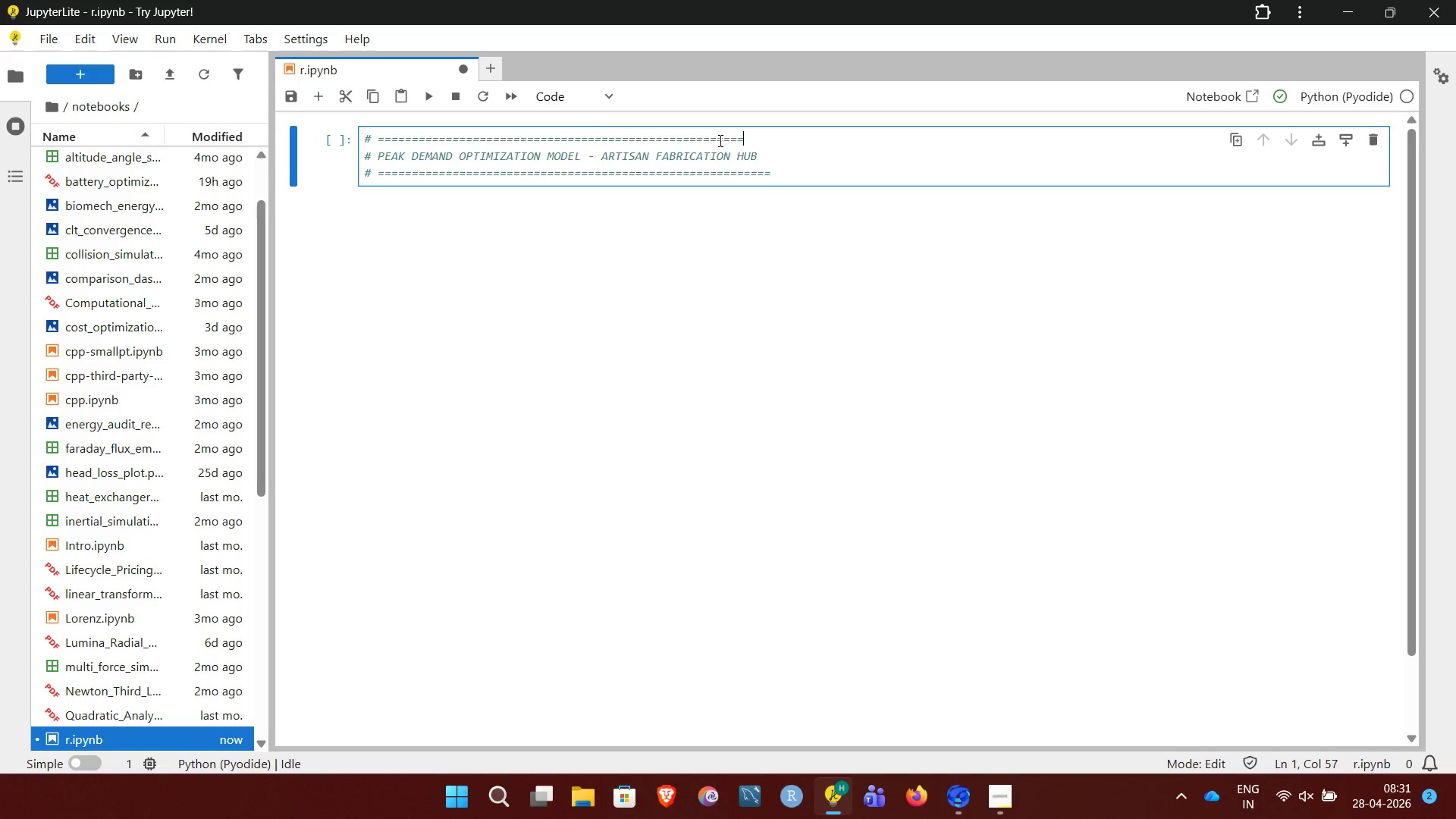 
key(Equal)
 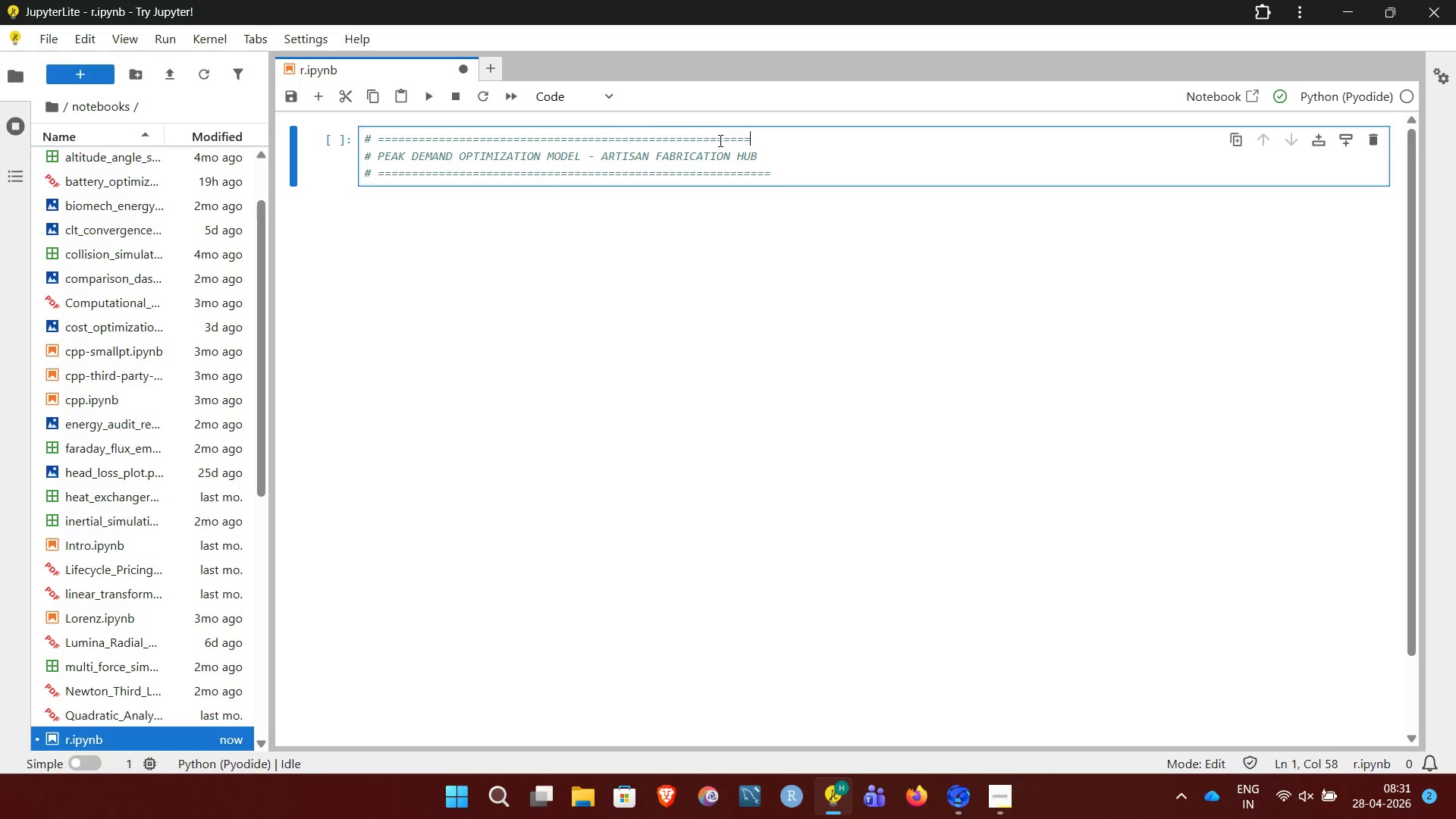 
key(Equal)
 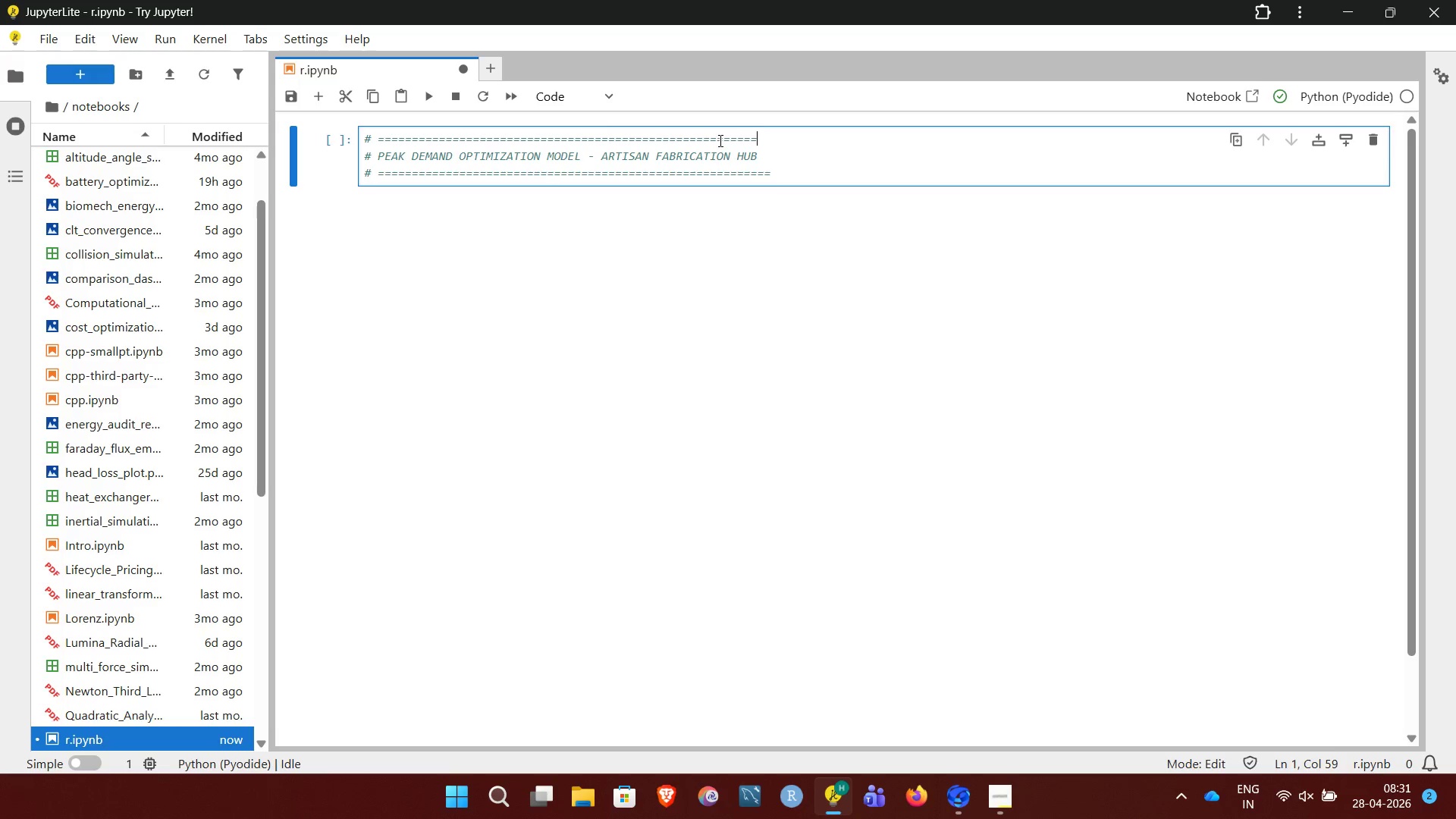 
key(Equal)
 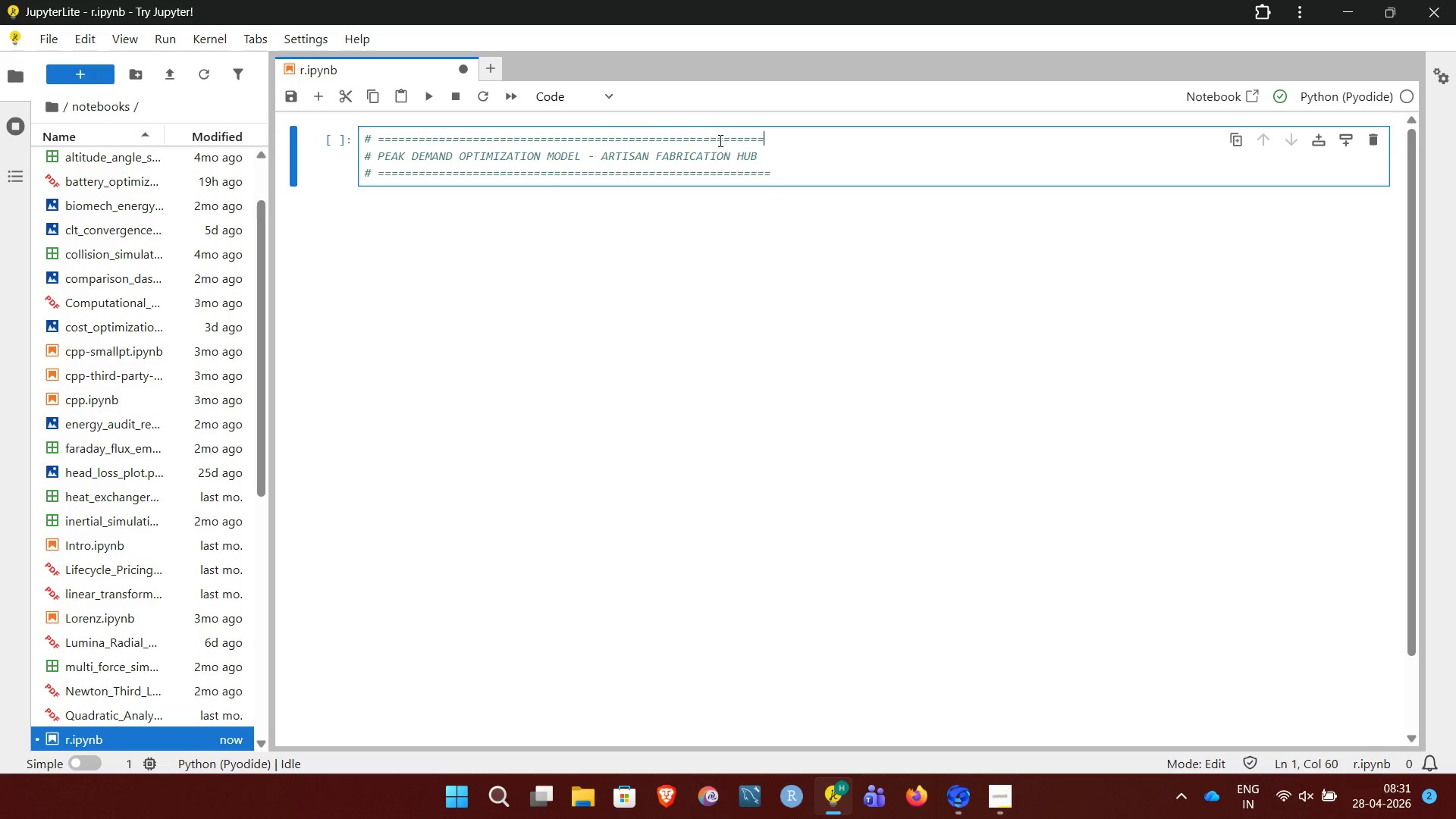 
key(Equal)
 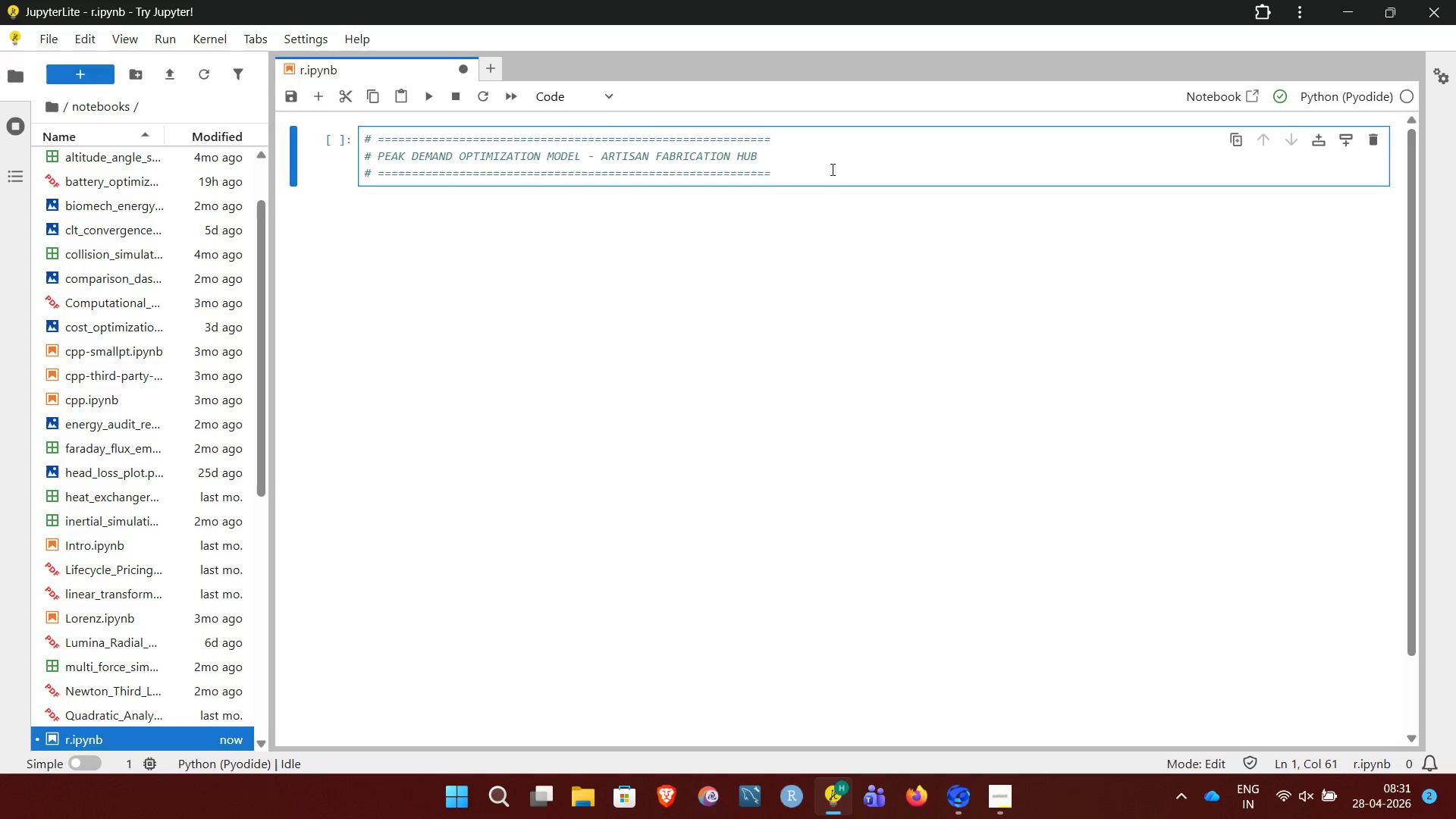 
left_click([836, 169])
 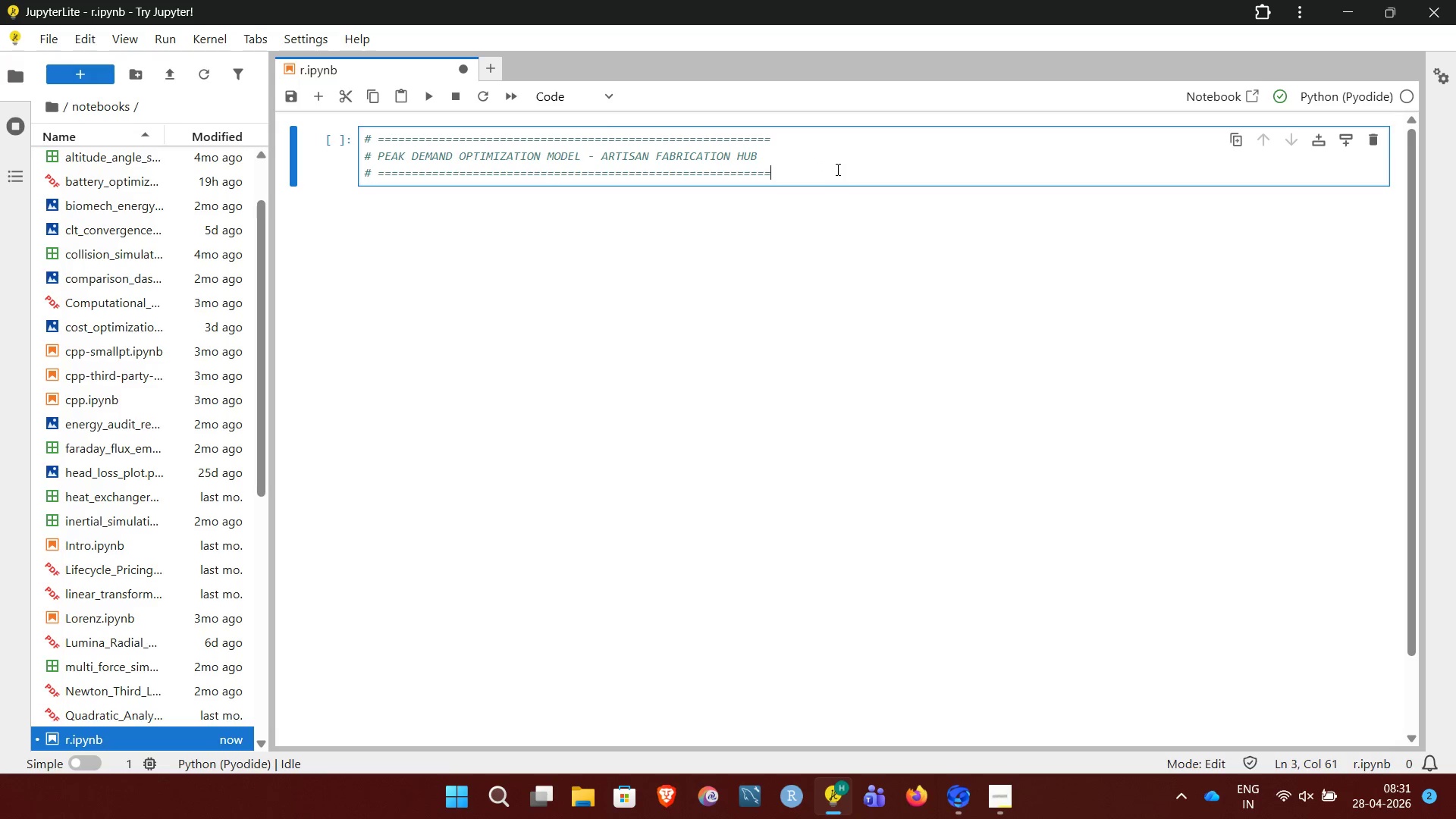 
key(Shift+Enter)
 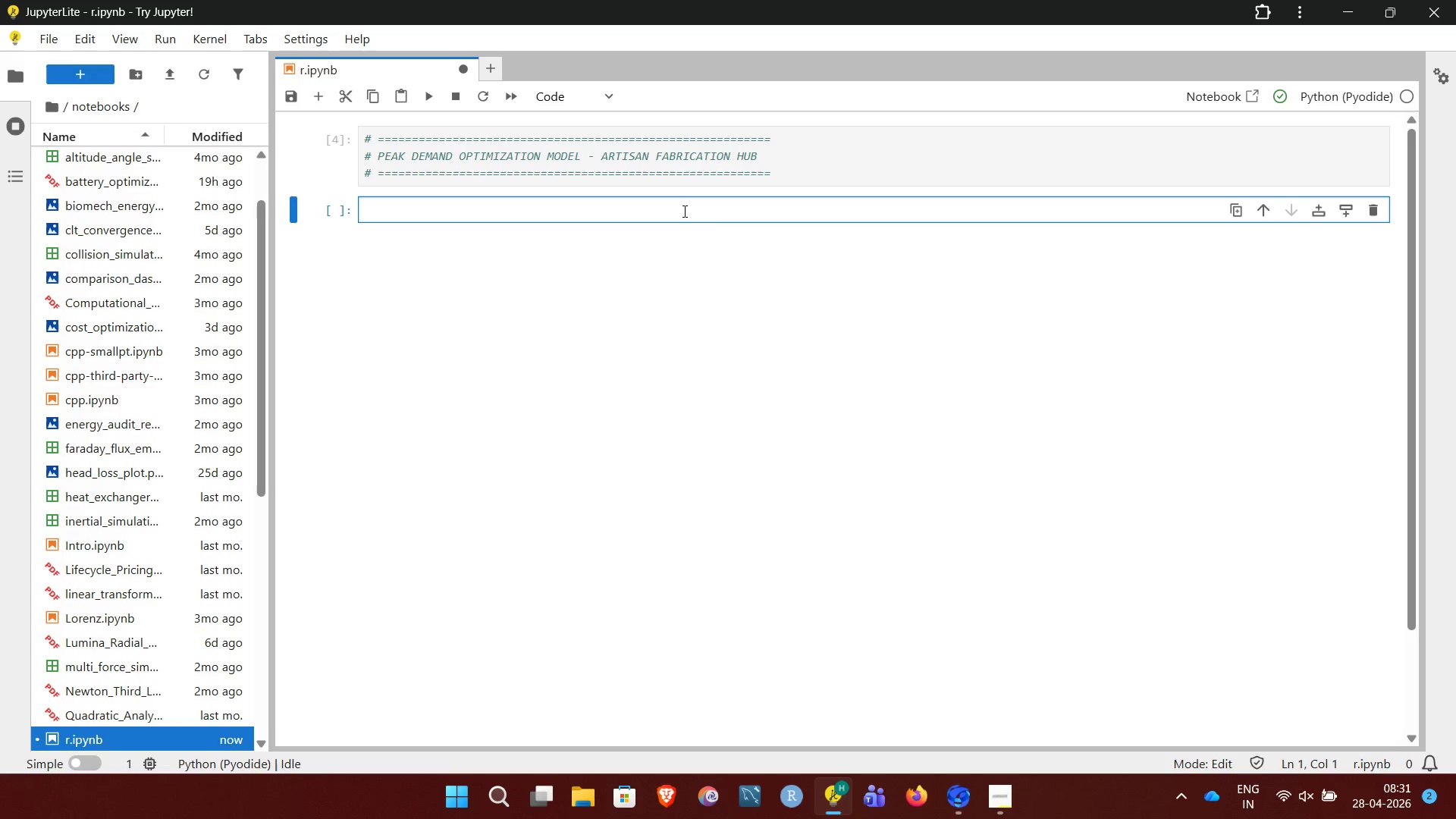 
key(Shift+ShiftLeft)
 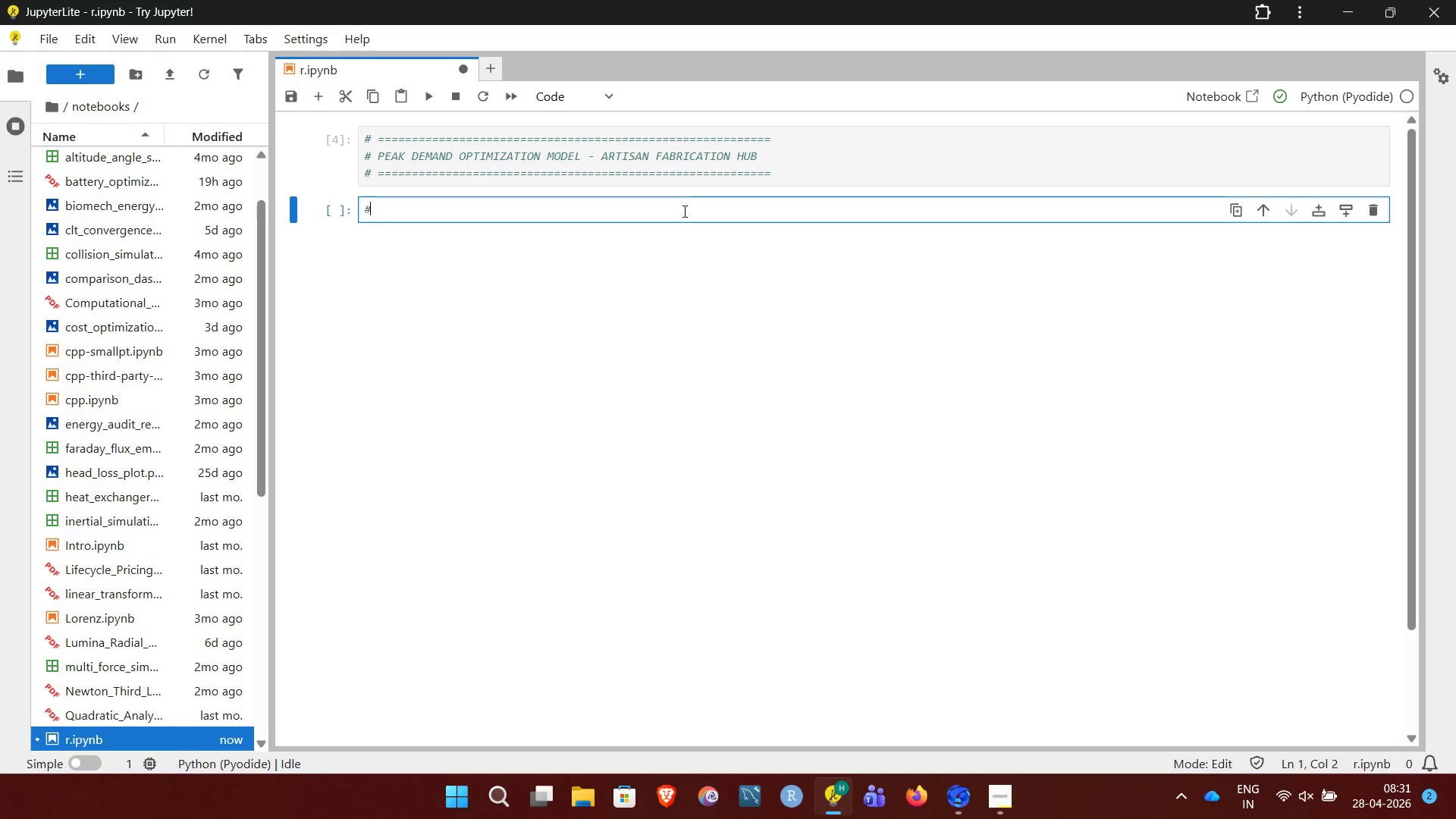 
key(Shift+3)
 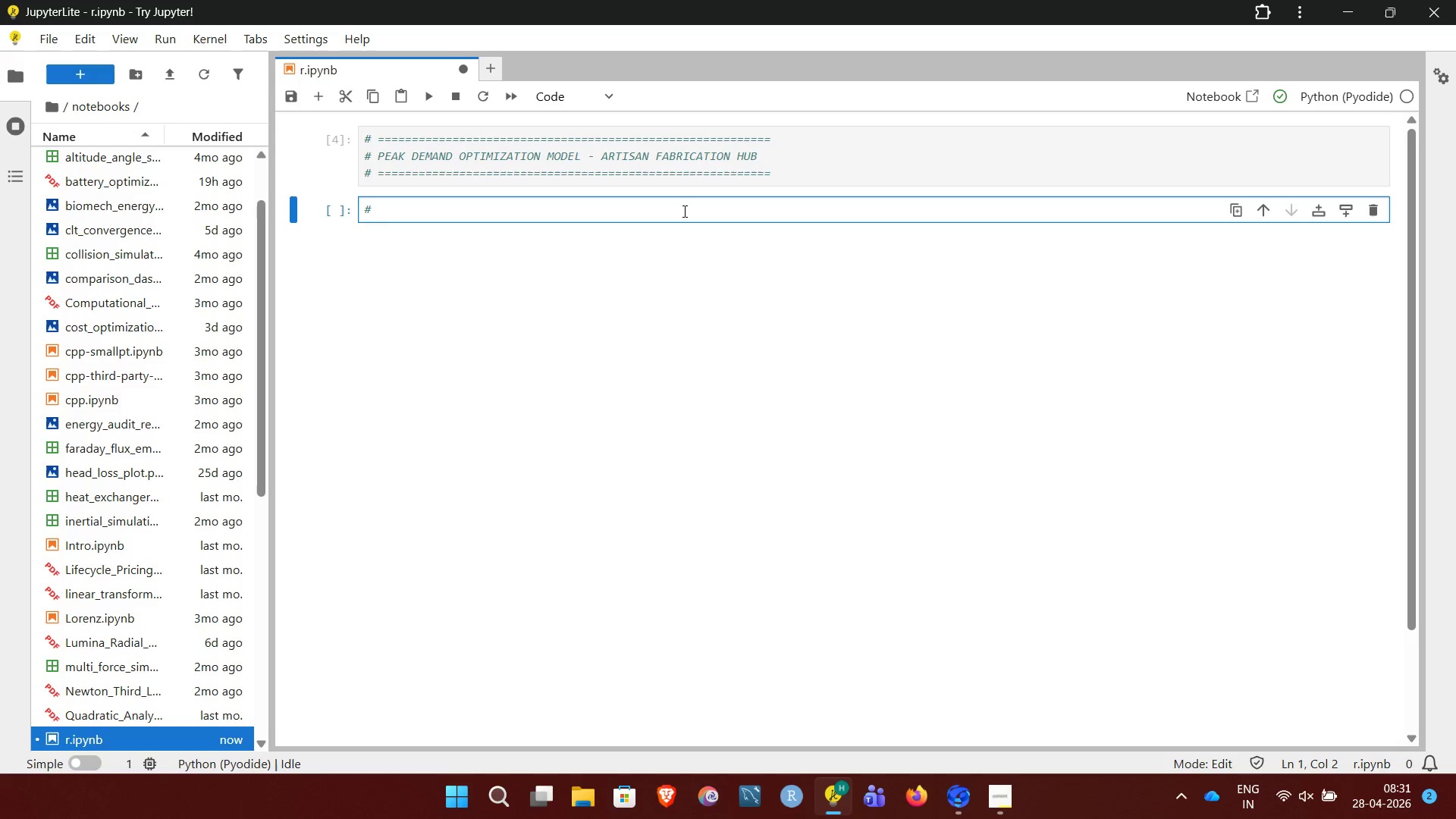 
key(Space)
 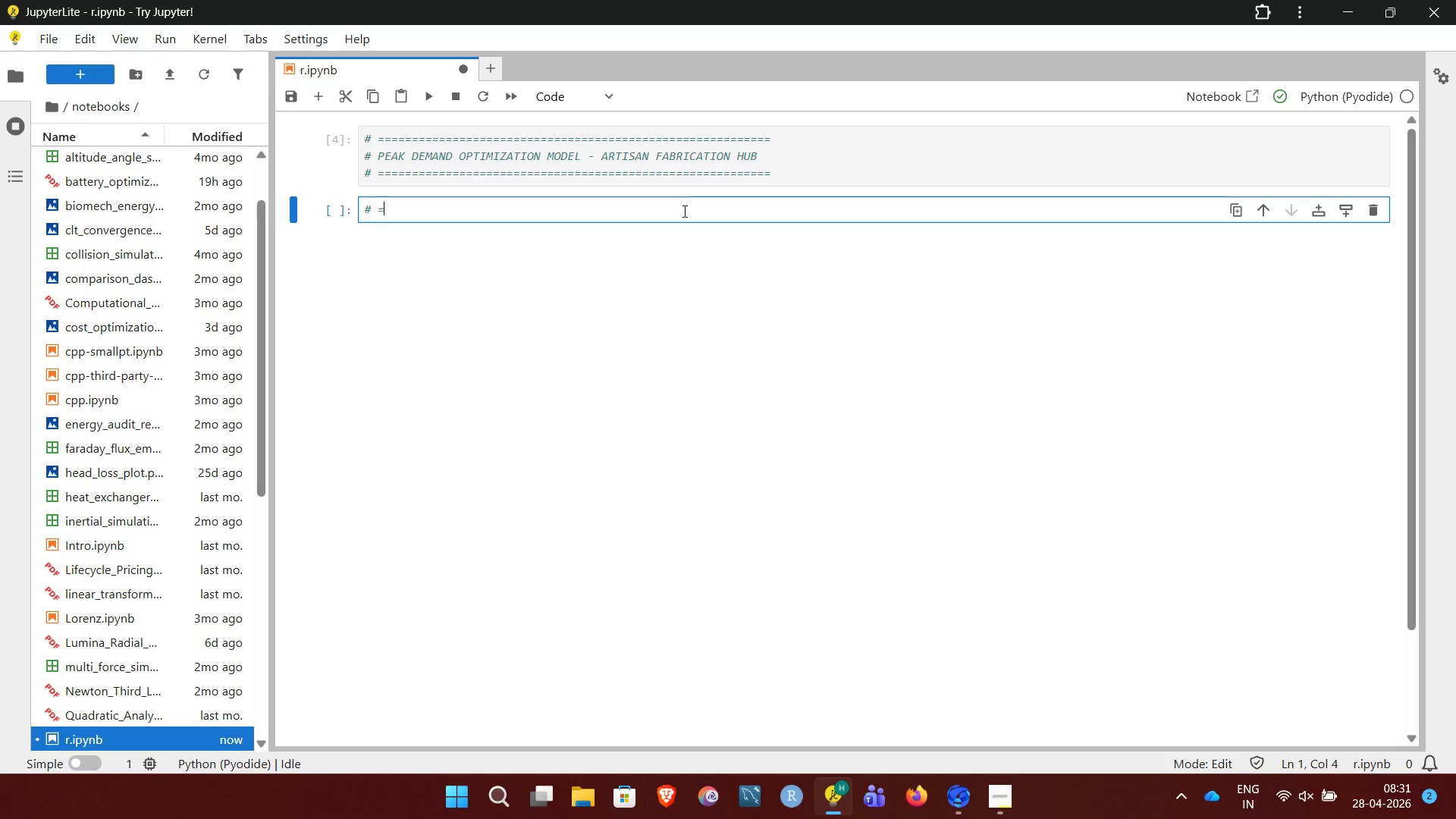 
hold_key(key=Equal, duration=1.33)
 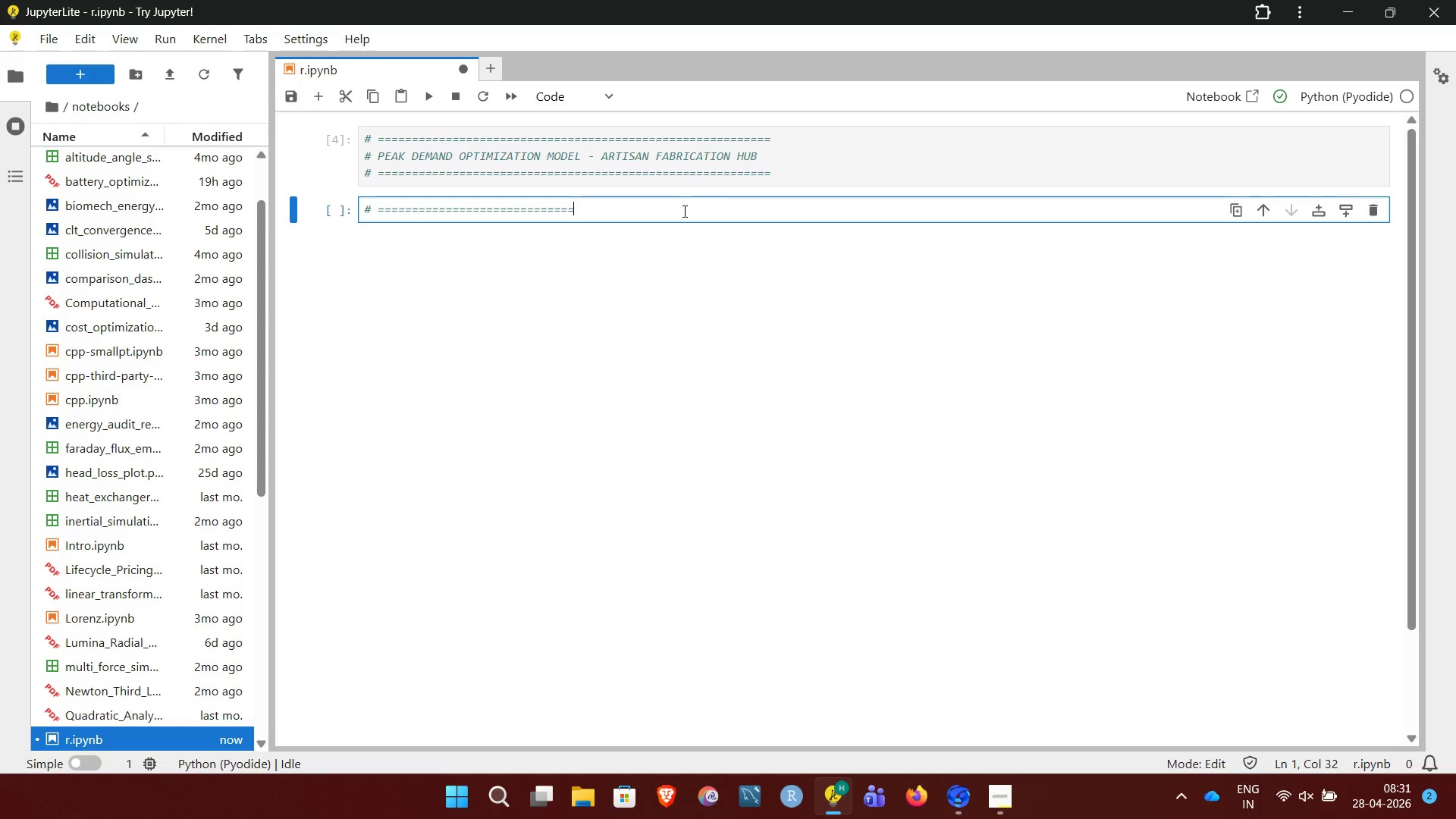 
key(Enter)
 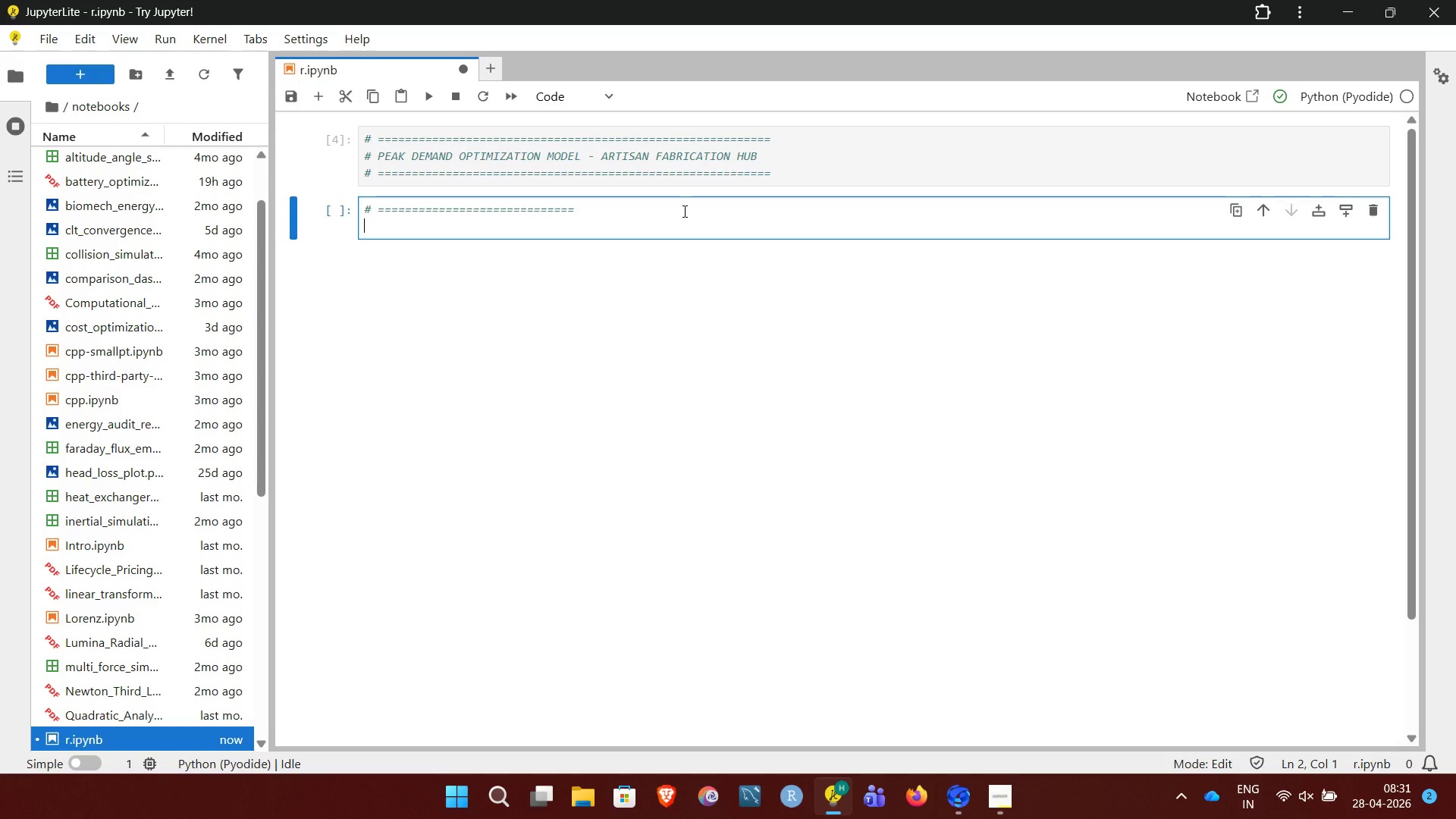 
hold_key(key=ShiftLeft, duration=0.44)
 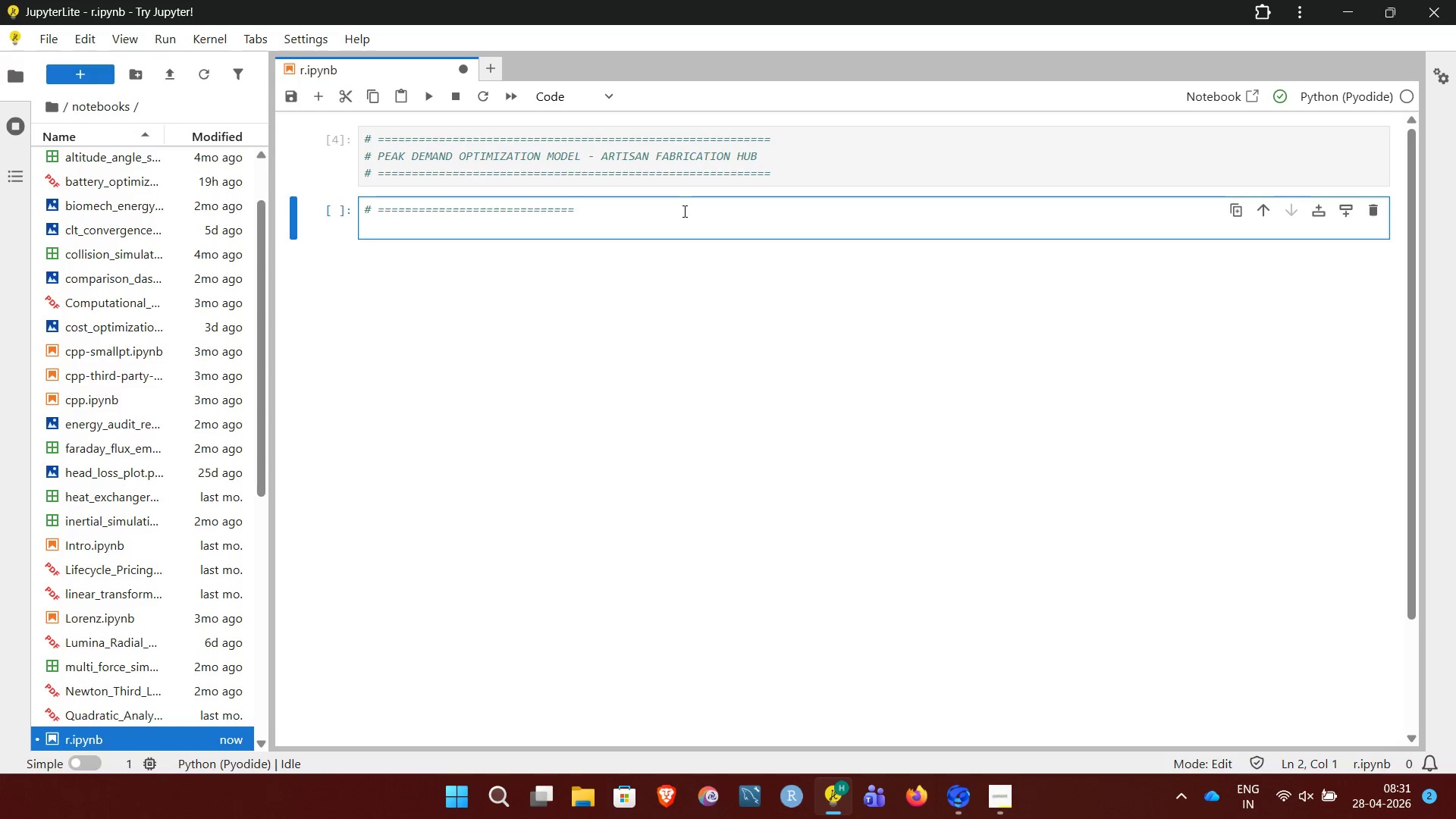 
type(# IMPORTS)
 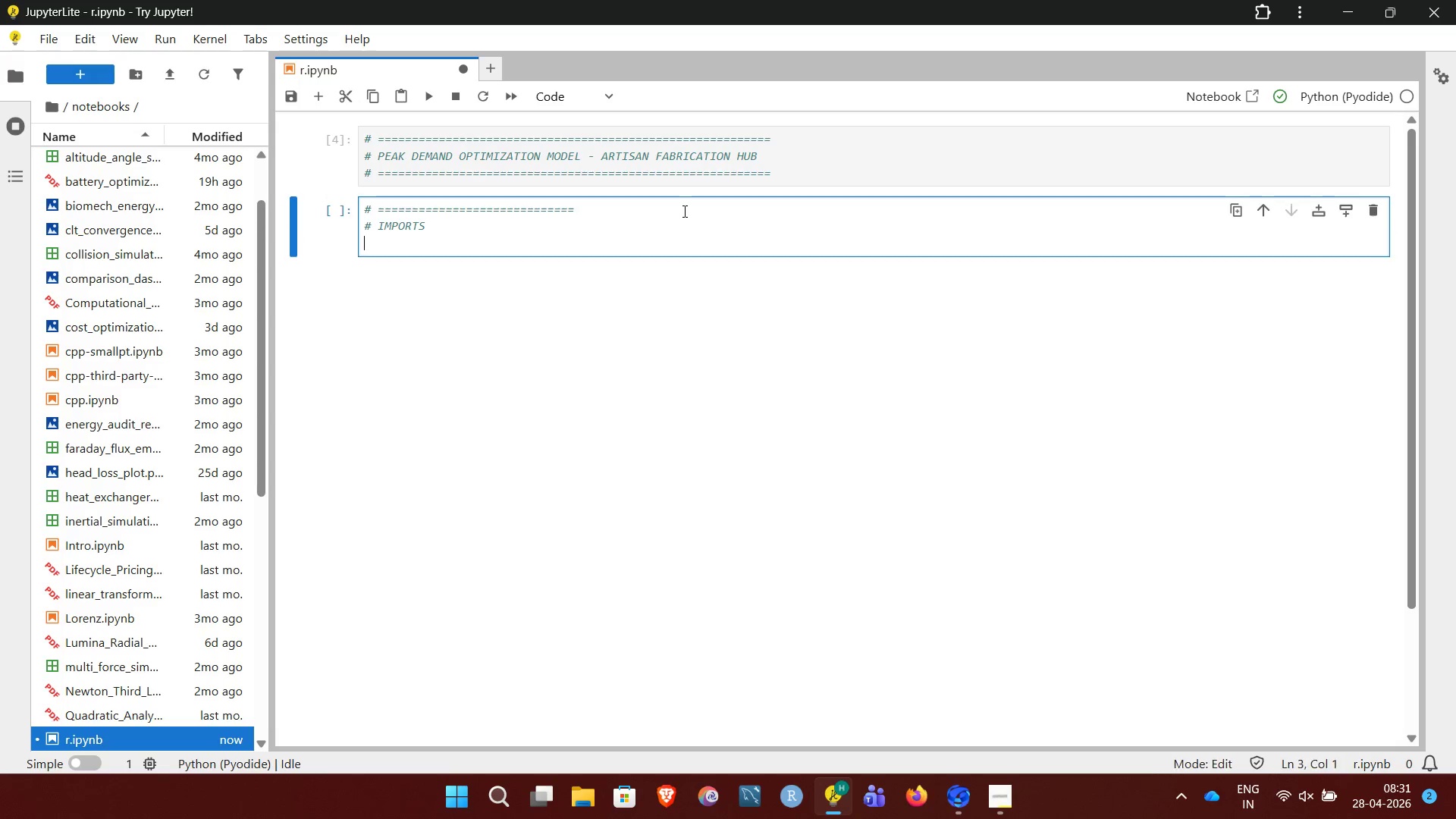 
key(Enter)
 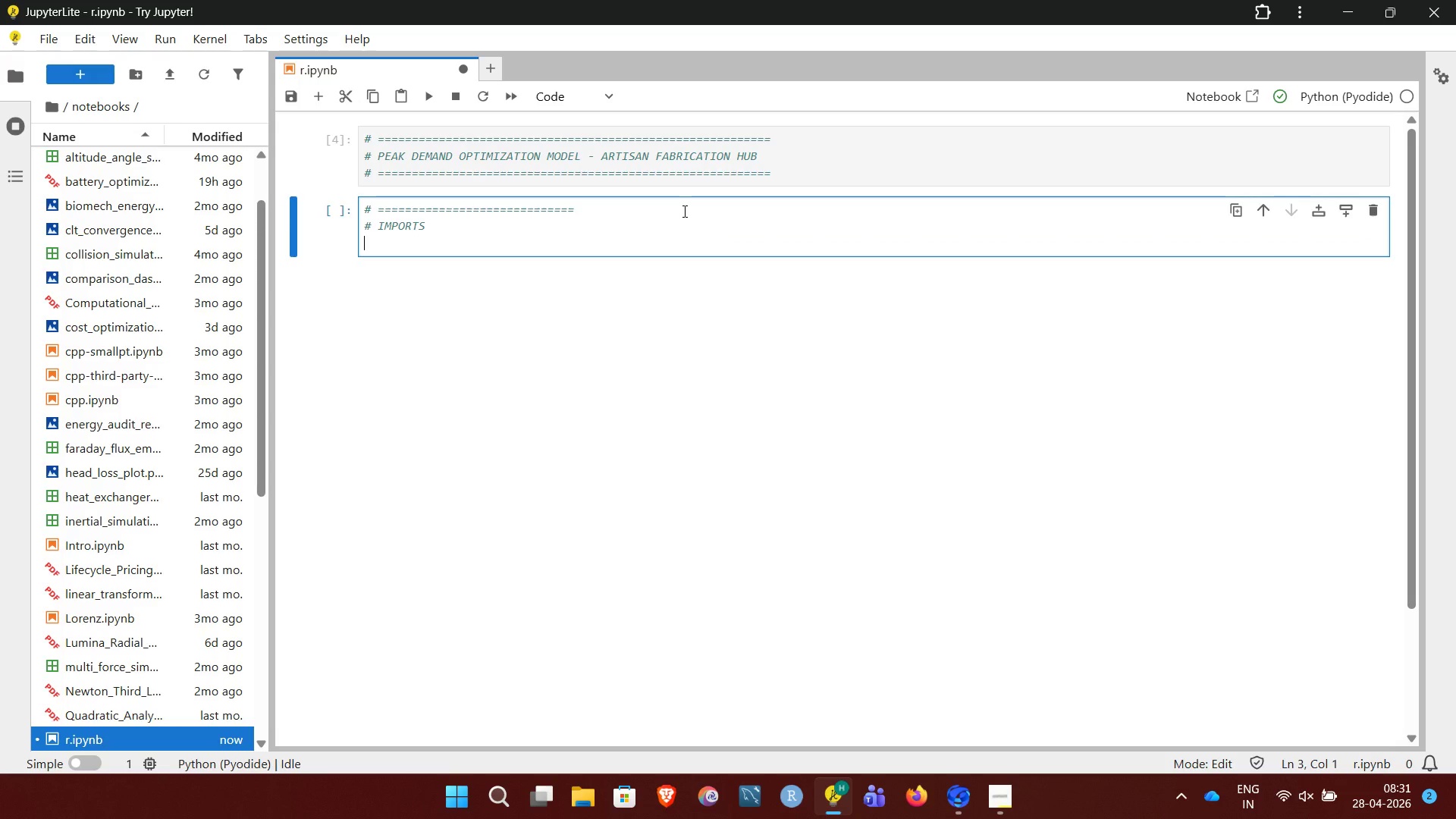 
key(Shift+3)
 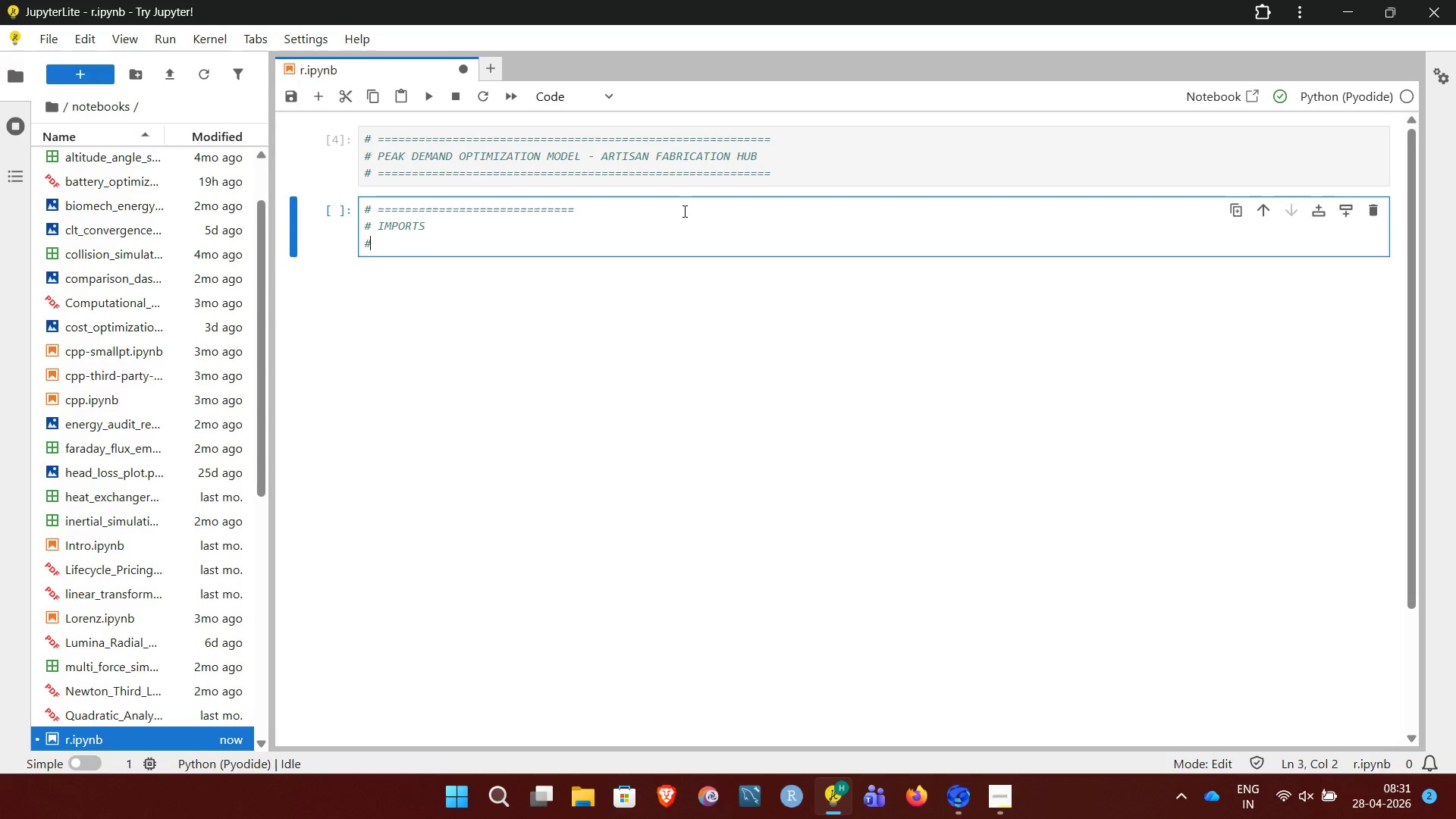 
key(Space)
 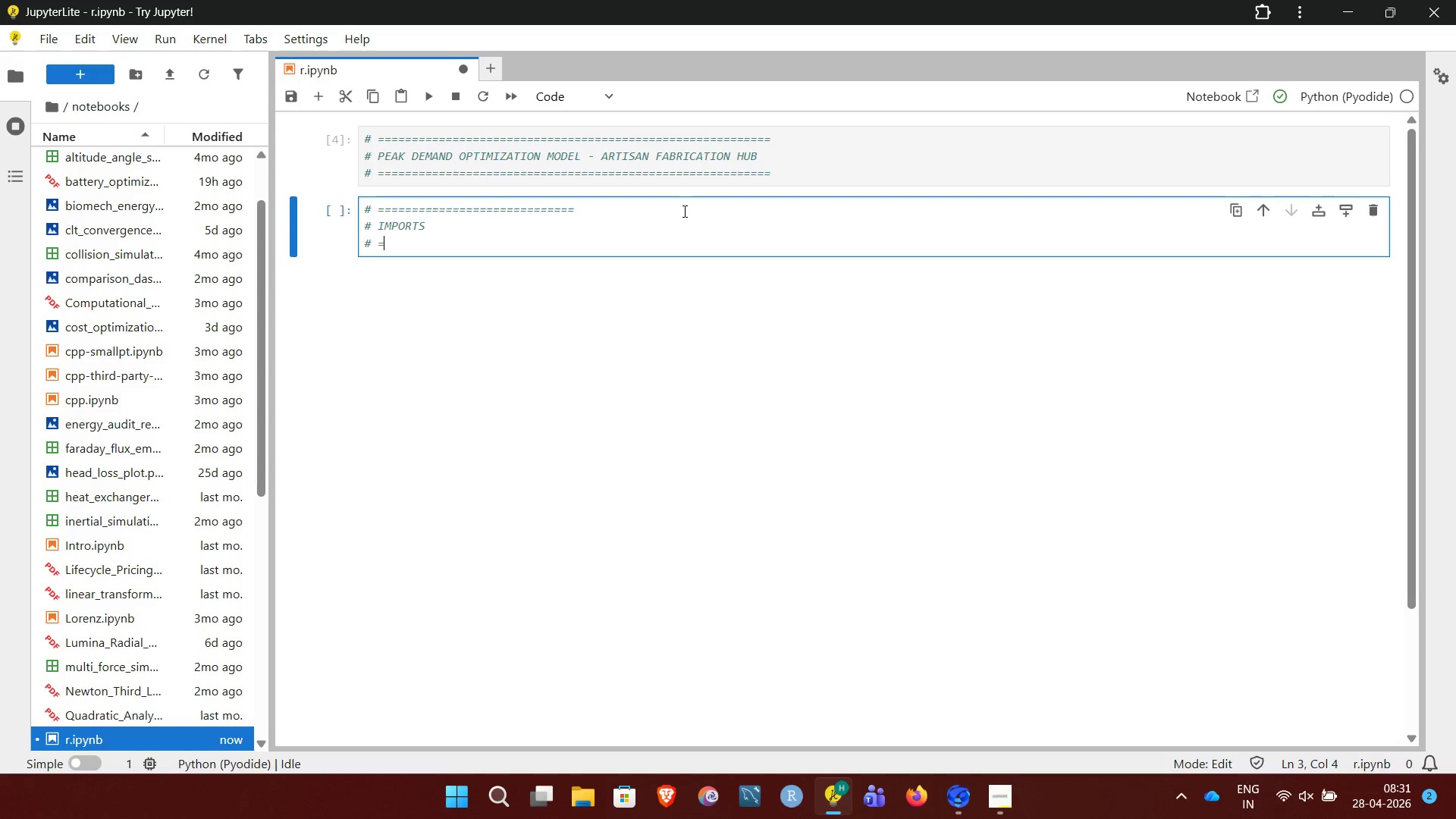 
key(Equal)
 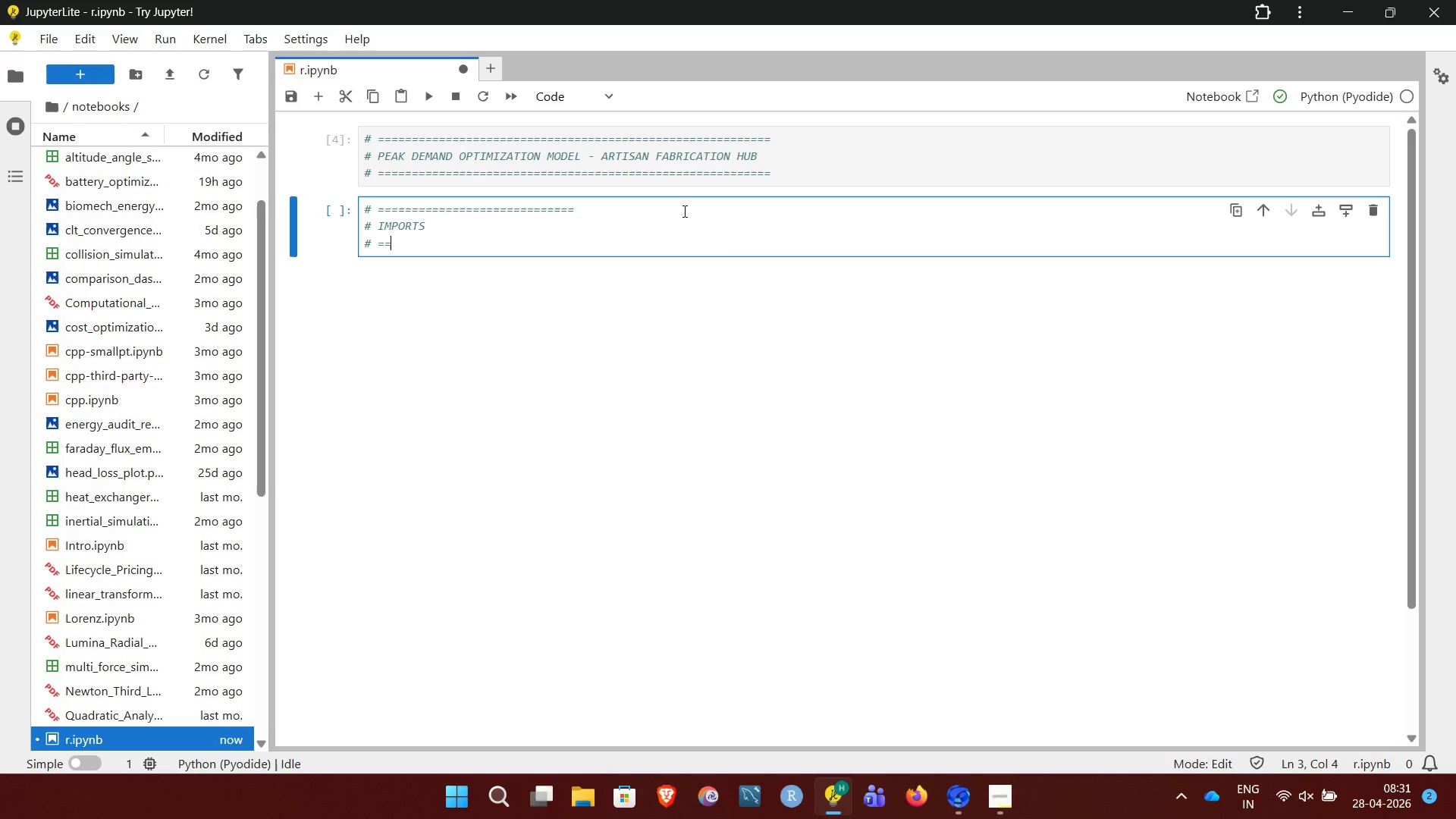 
hold_key(key=Equal, duration=1.05)
 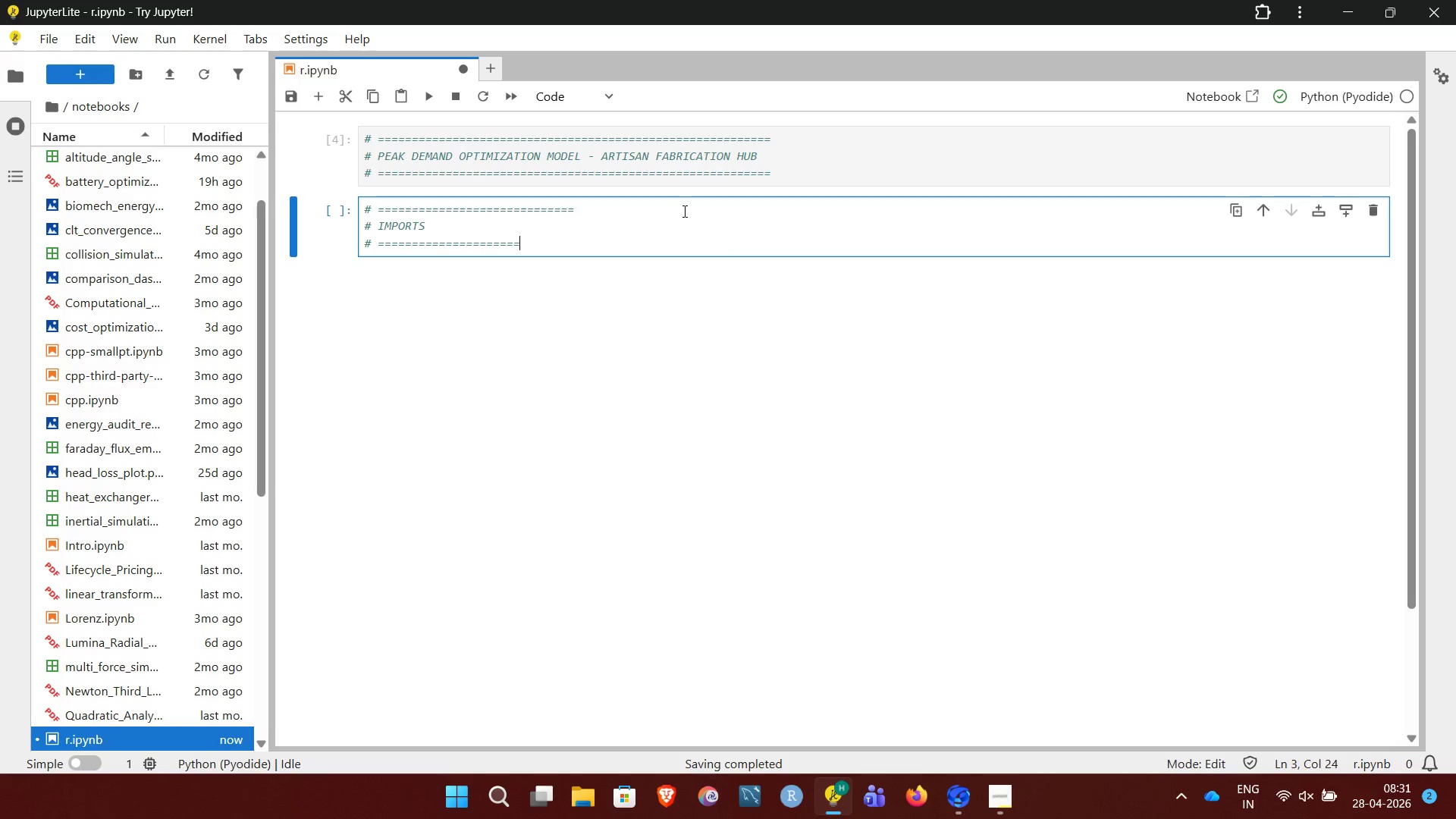 
key(Equal)
 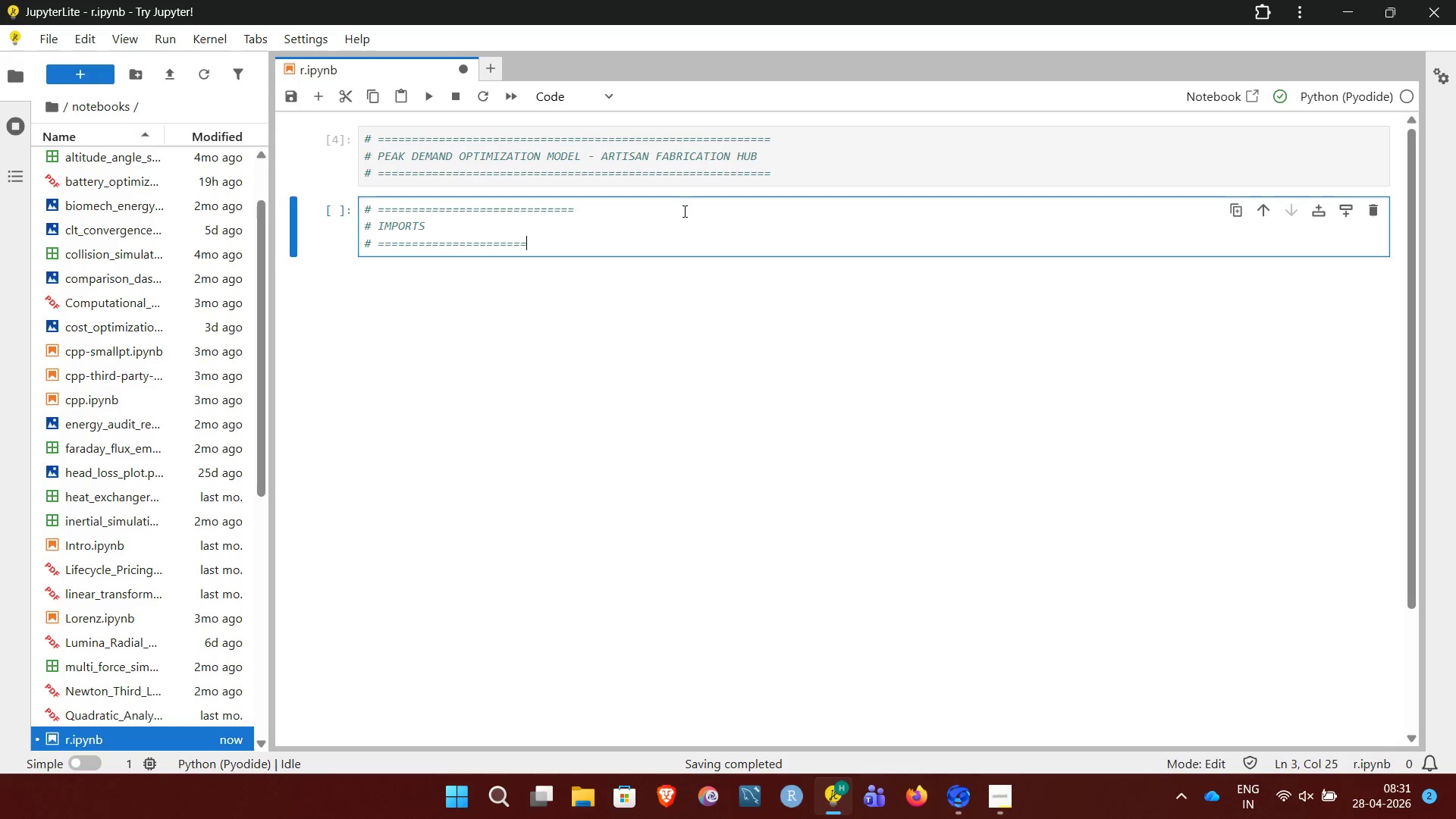 
key(Equal)
 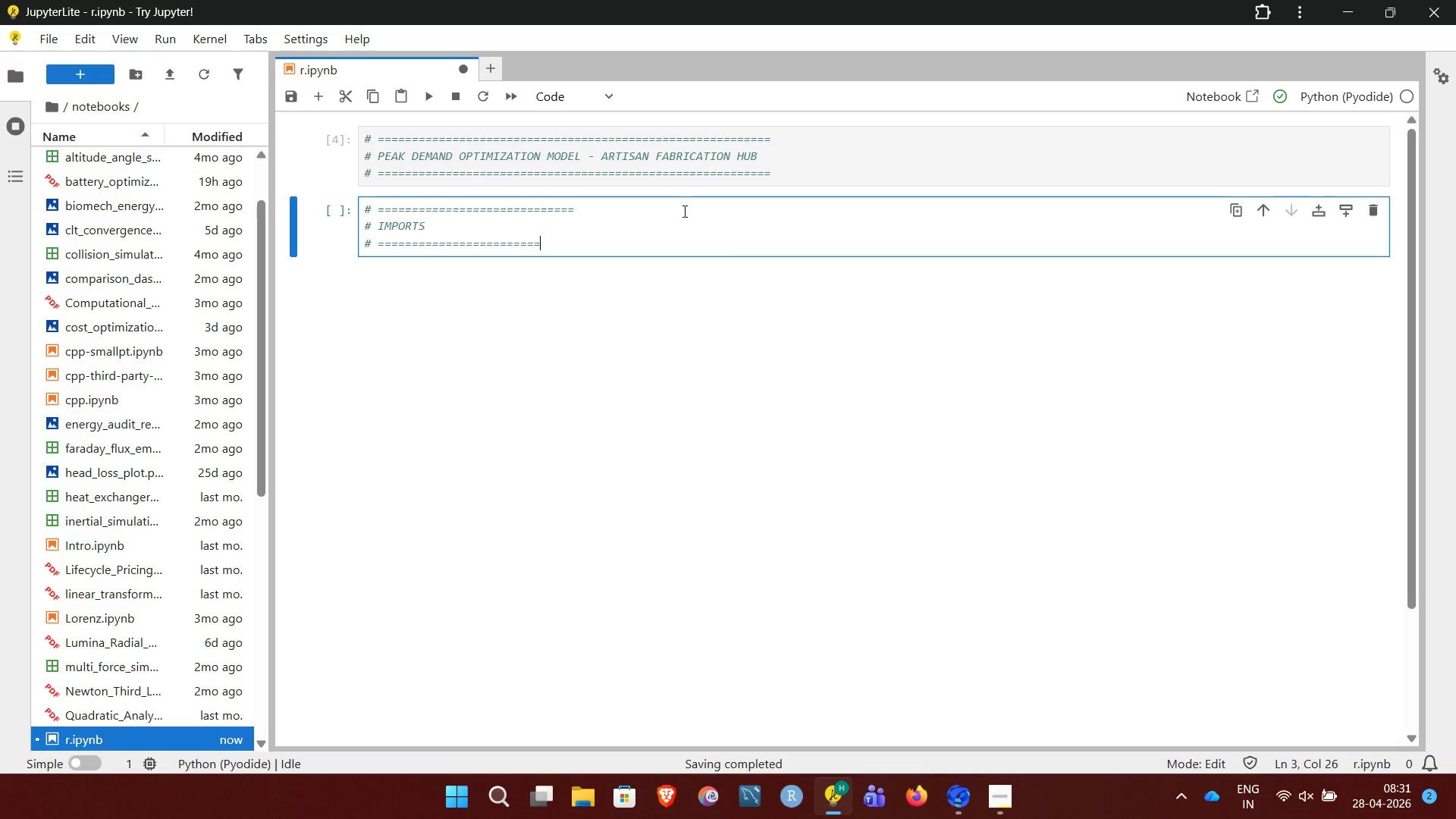 
key(Equal)
 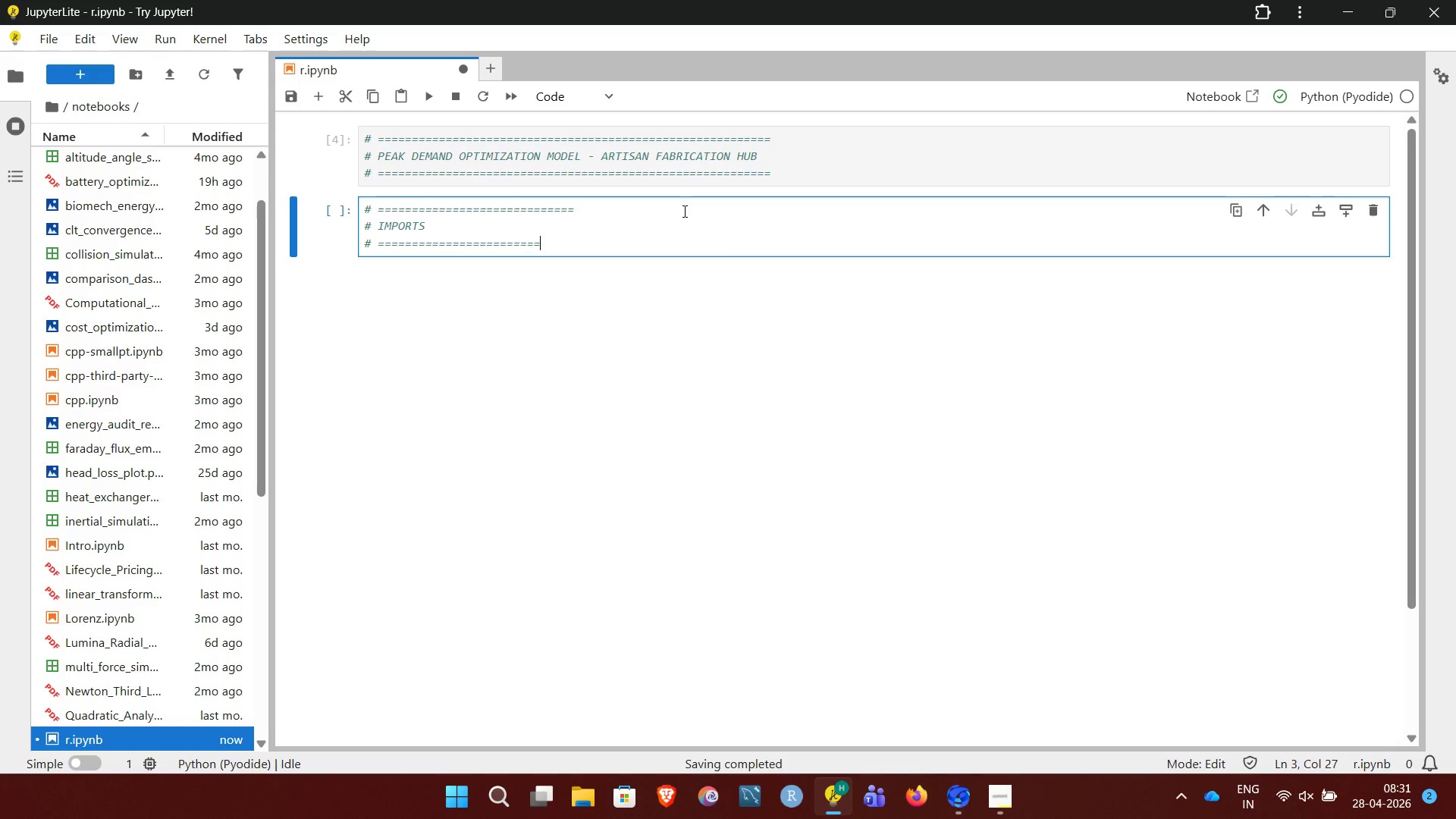 
key(Equal)
 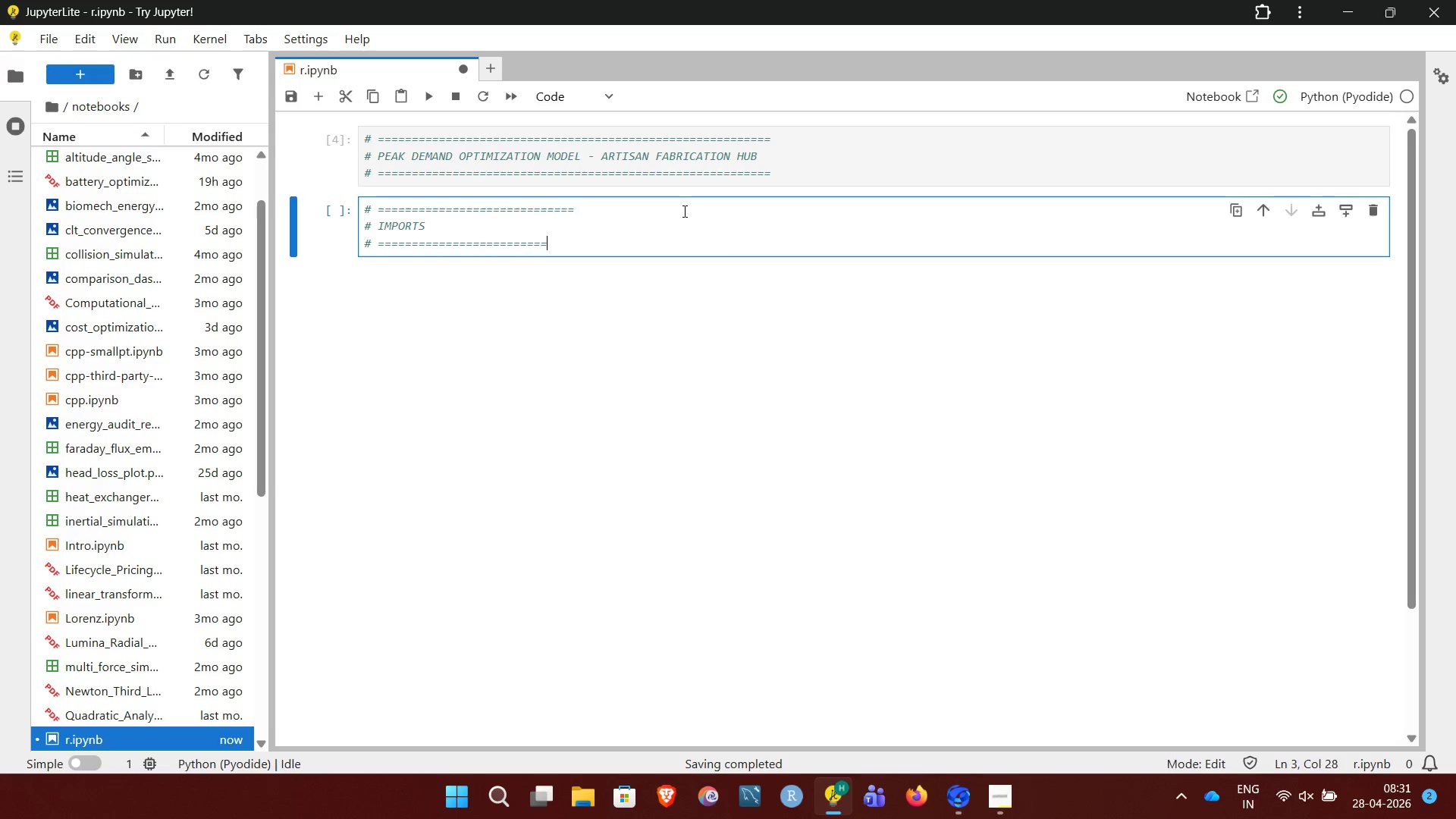 
key(Equal)
 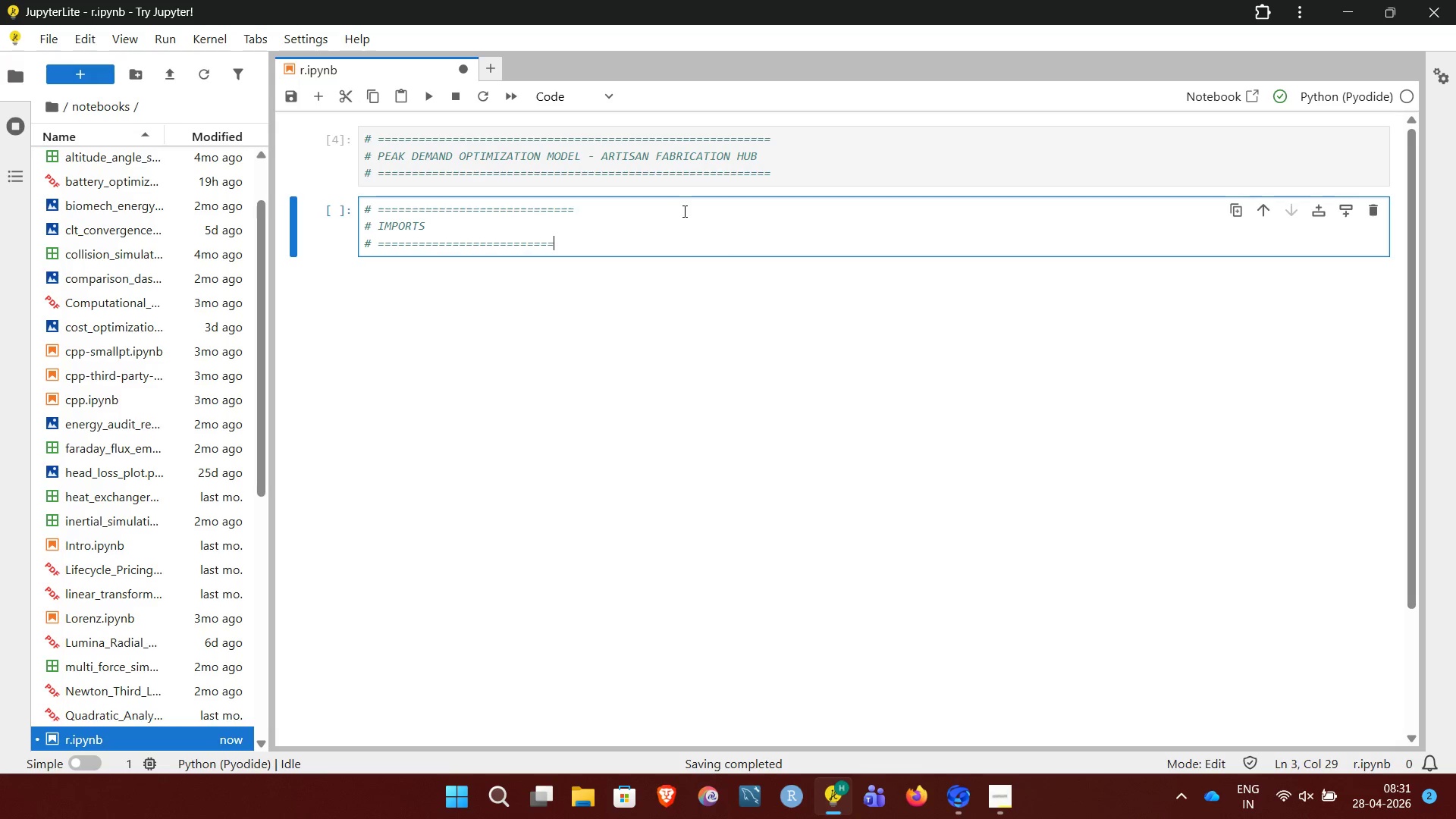 
key(Equal)
 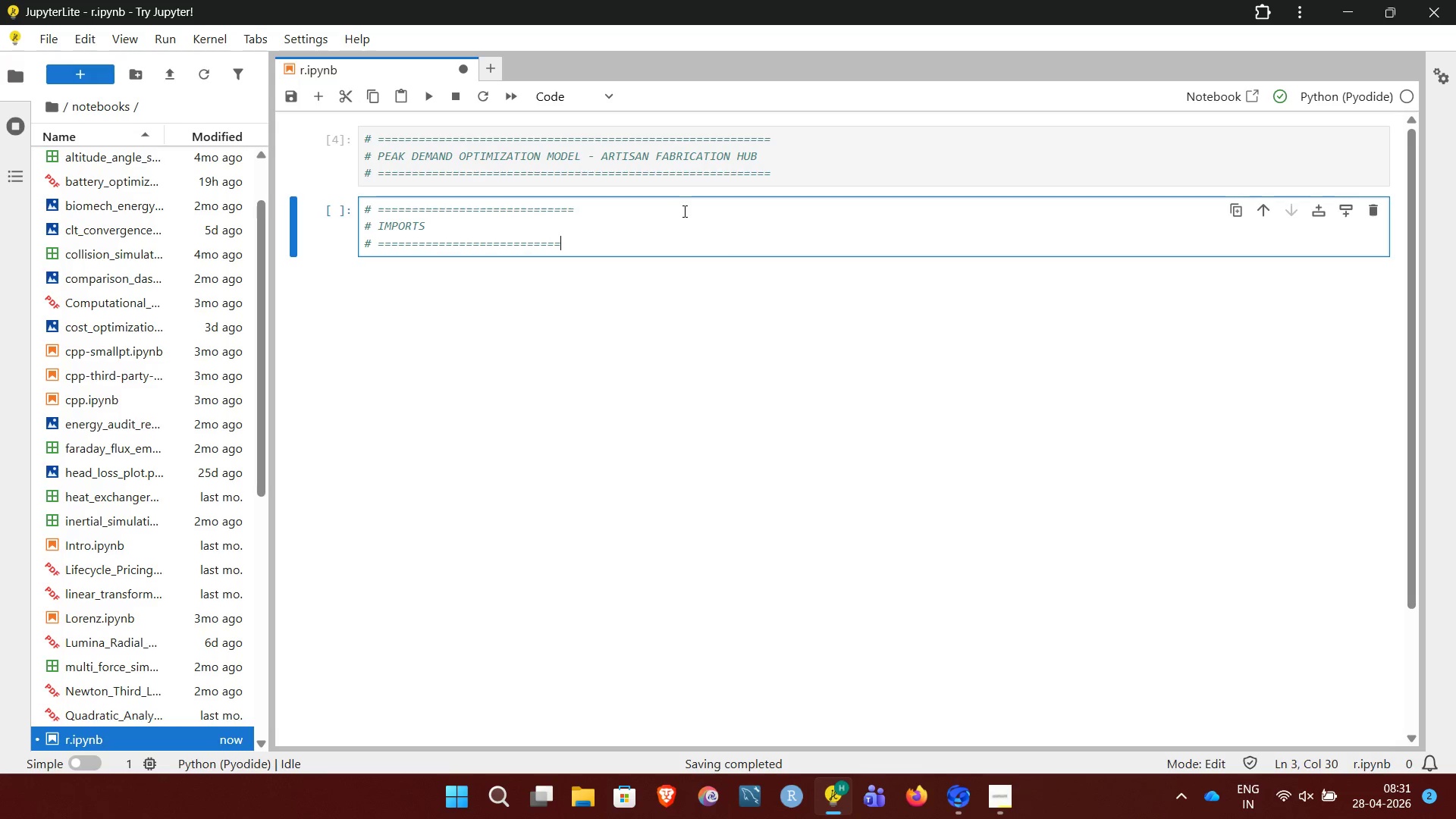 
key(Equal)
 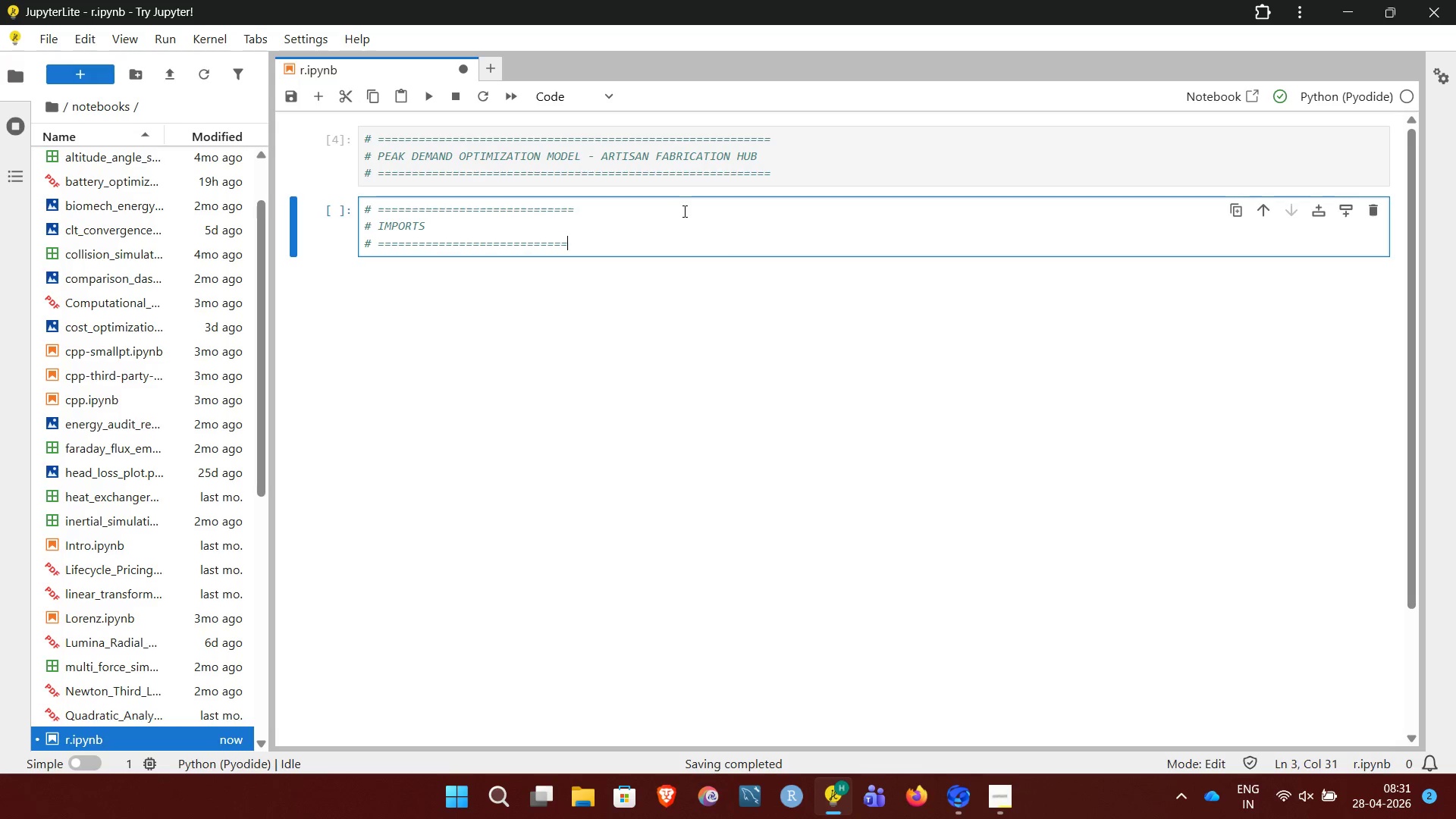 
key(Equal)
 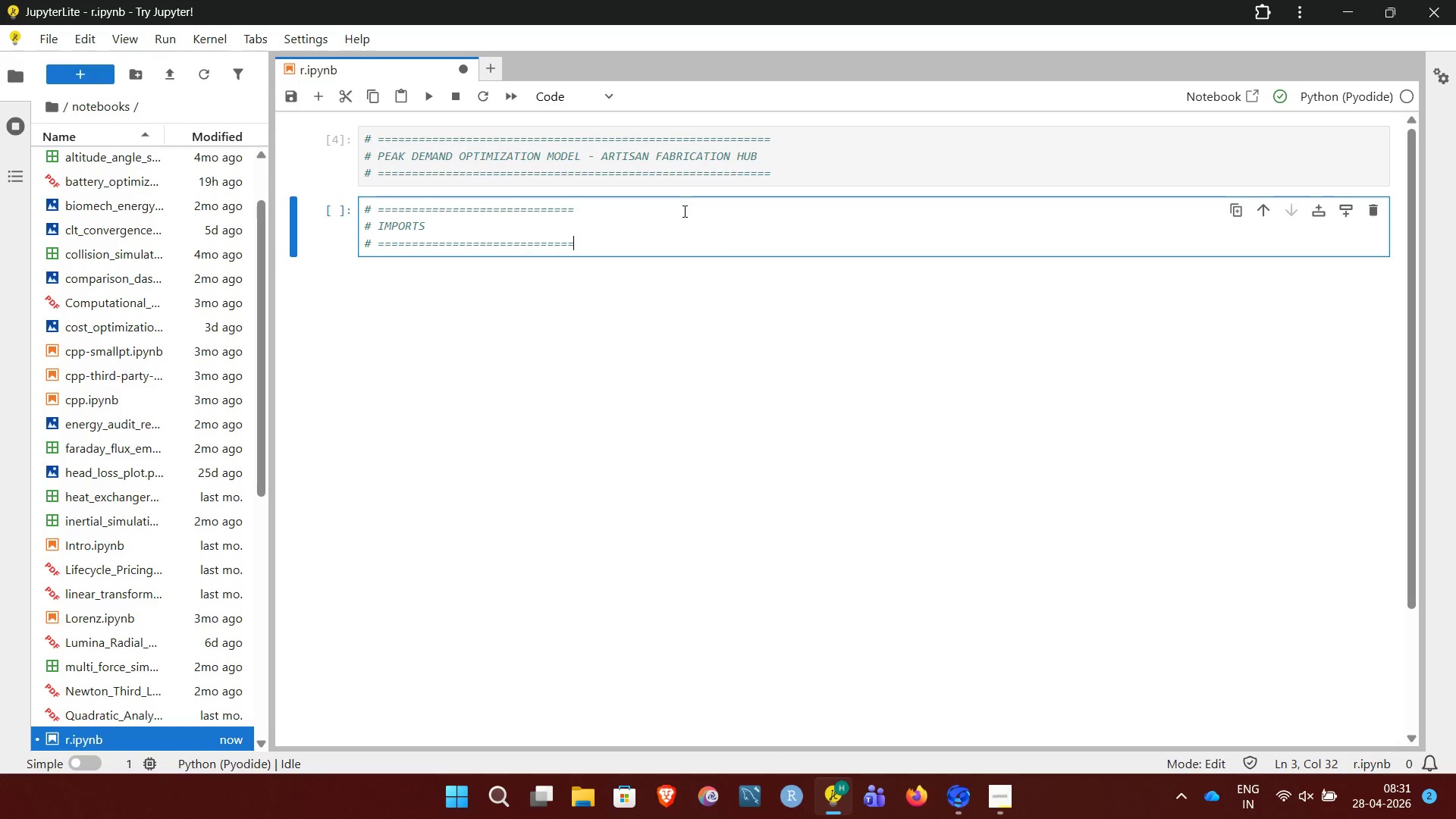 
hold_key(key=ShiftRight, duration=0.61)
 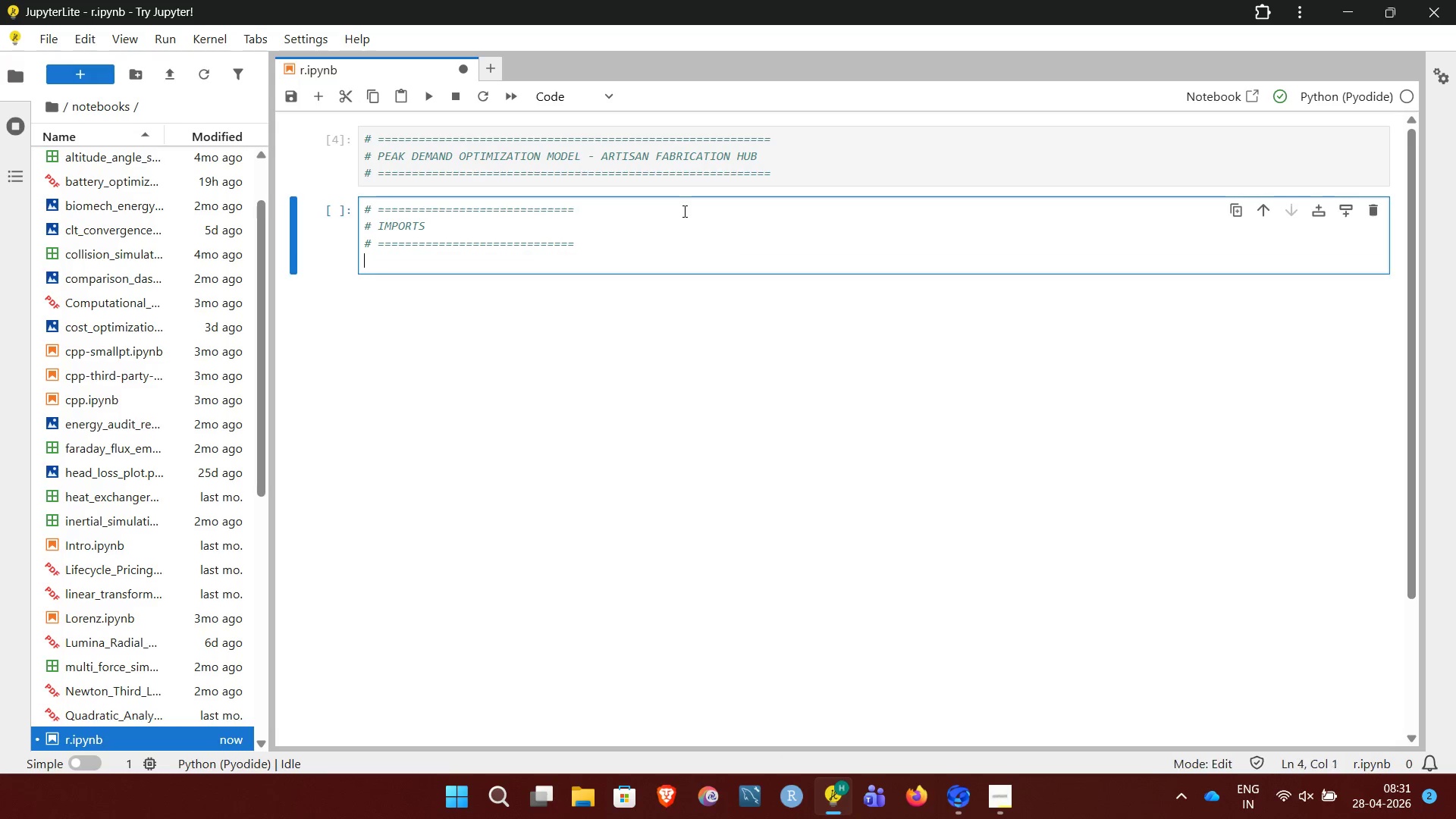 
key(Enter)
 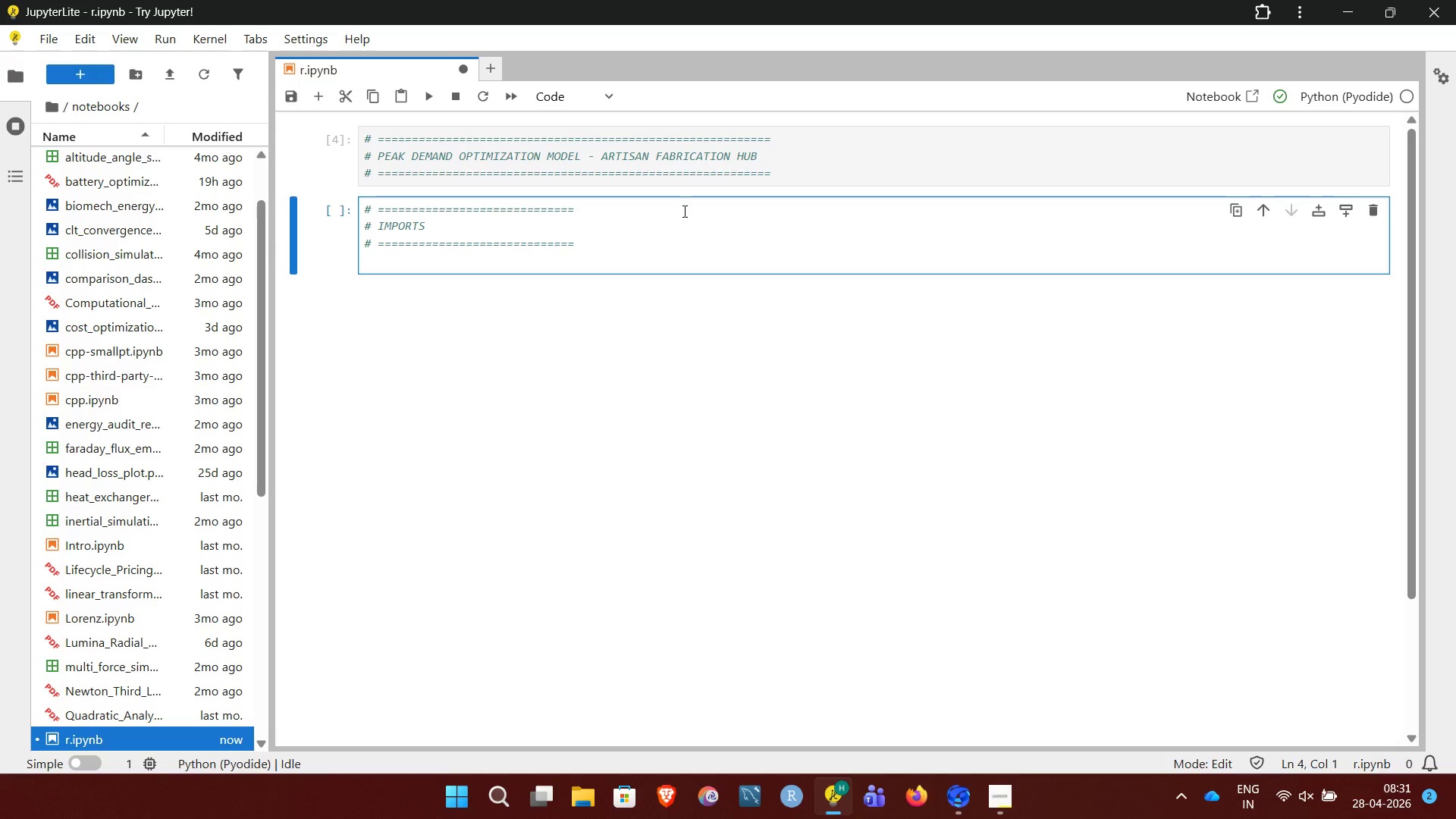 
key(Enter)
 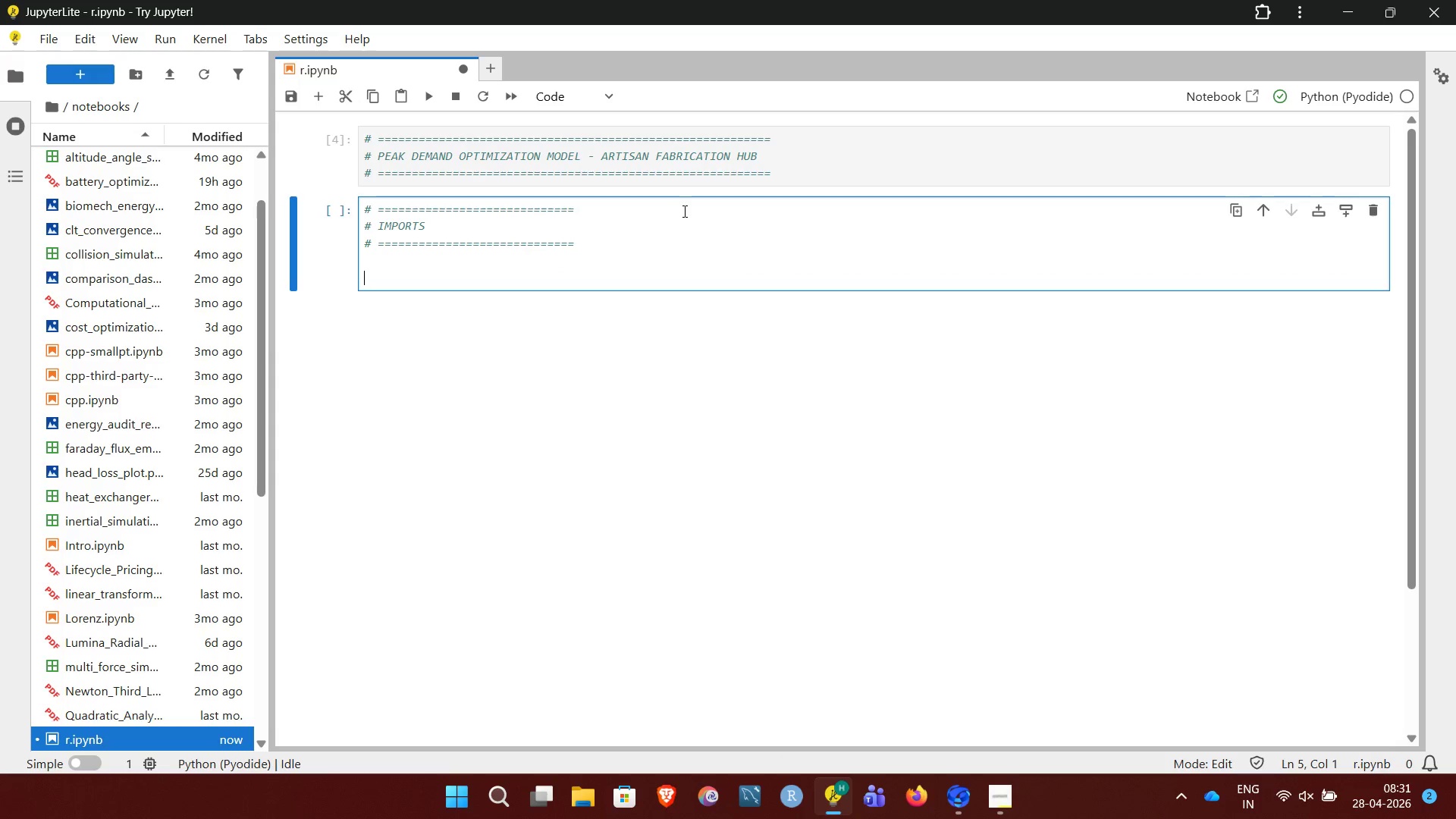 
type(import numpy as np)
 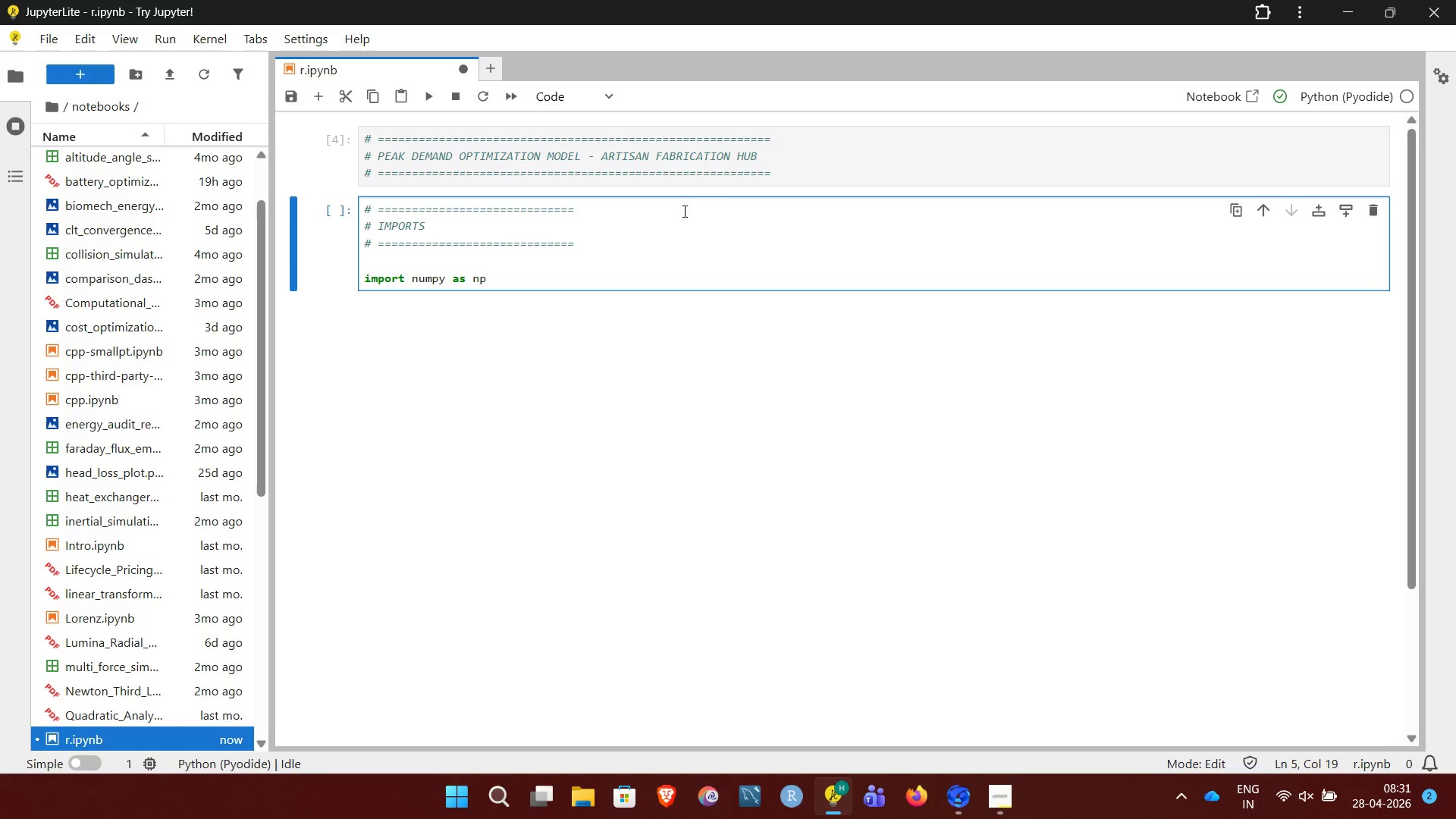 
key(Enter)
 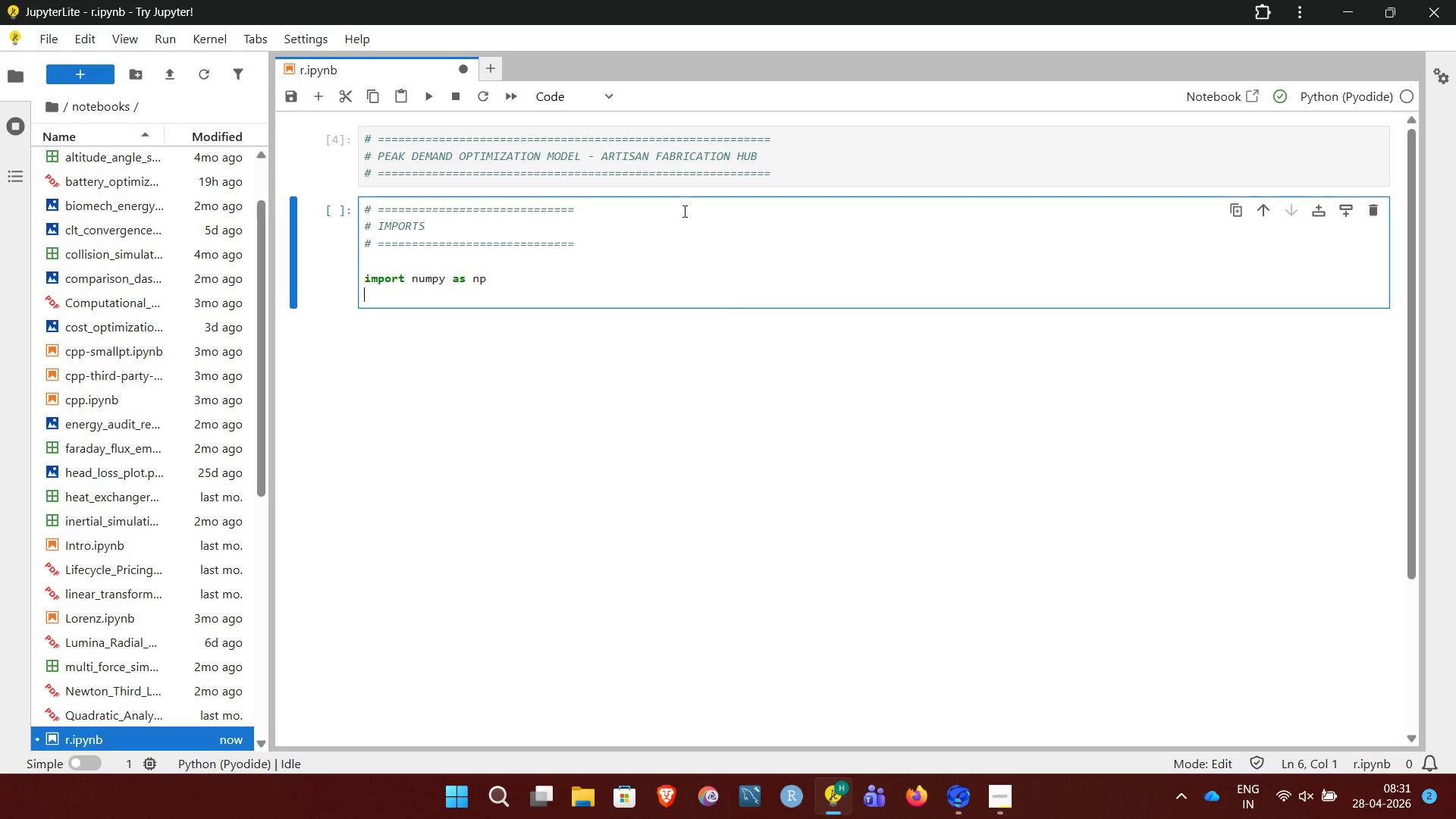 
type(import matplotlib.pyplot as plt)
 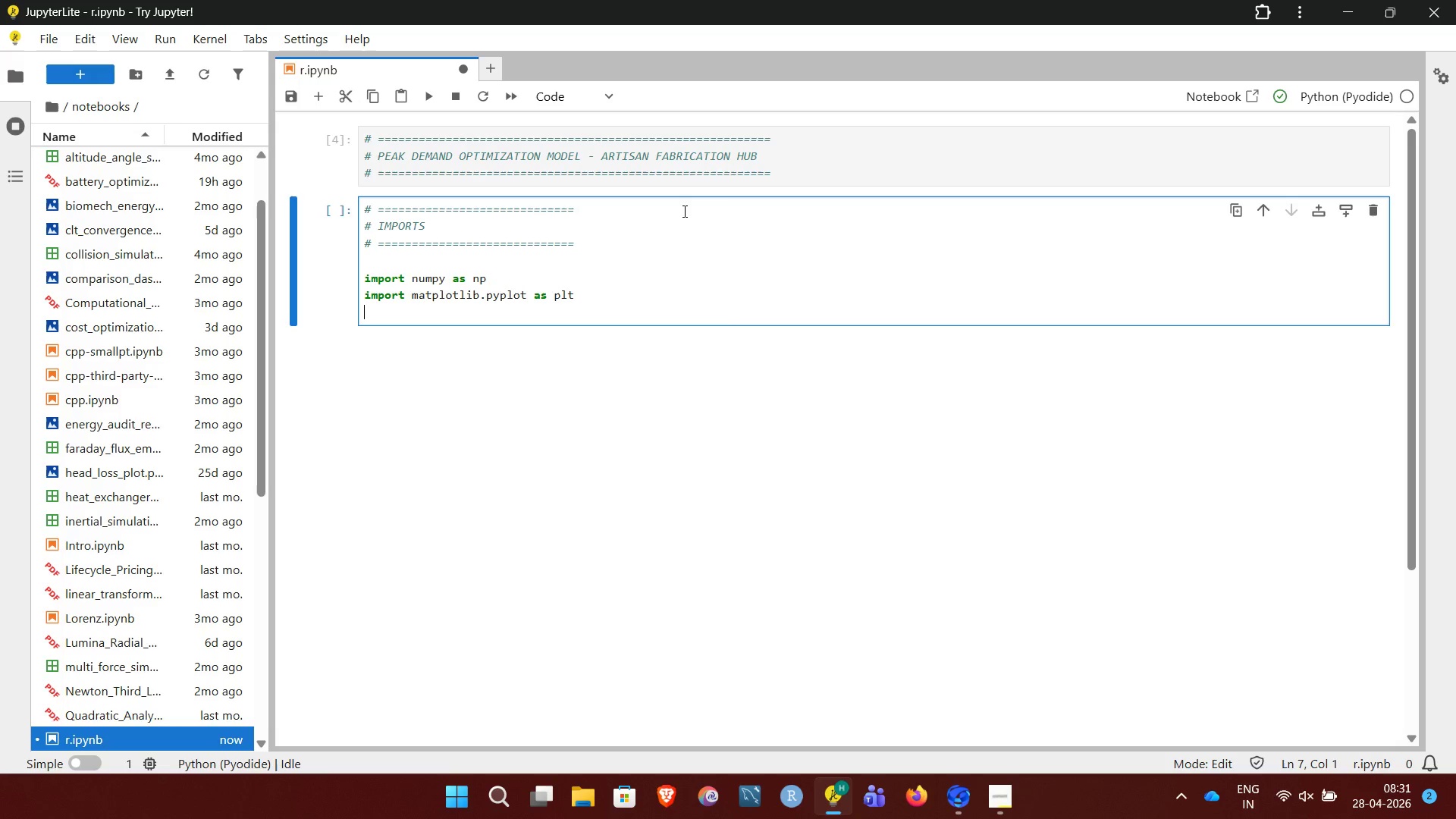 
key(Enter)
 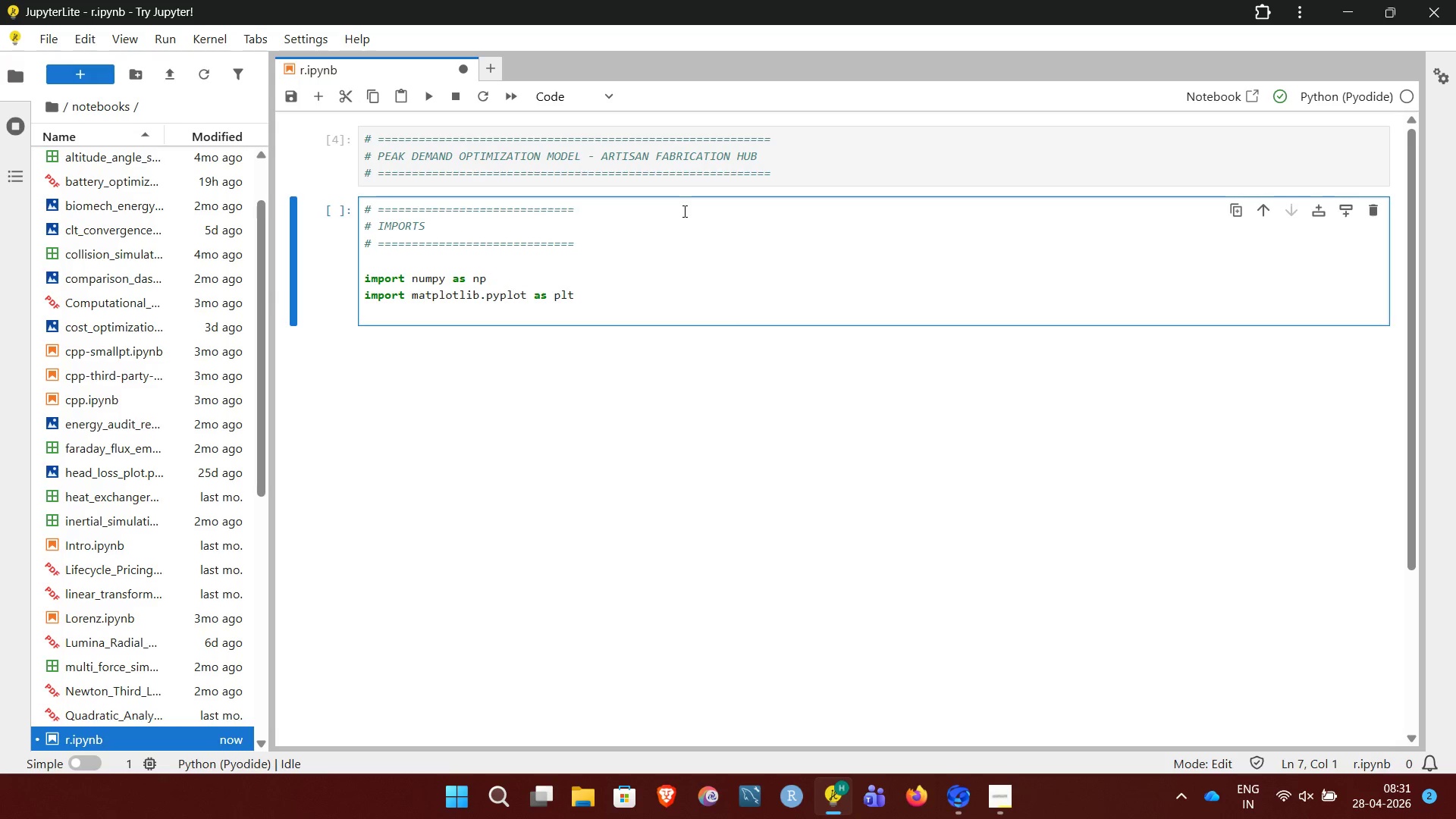 
key(Enter)
 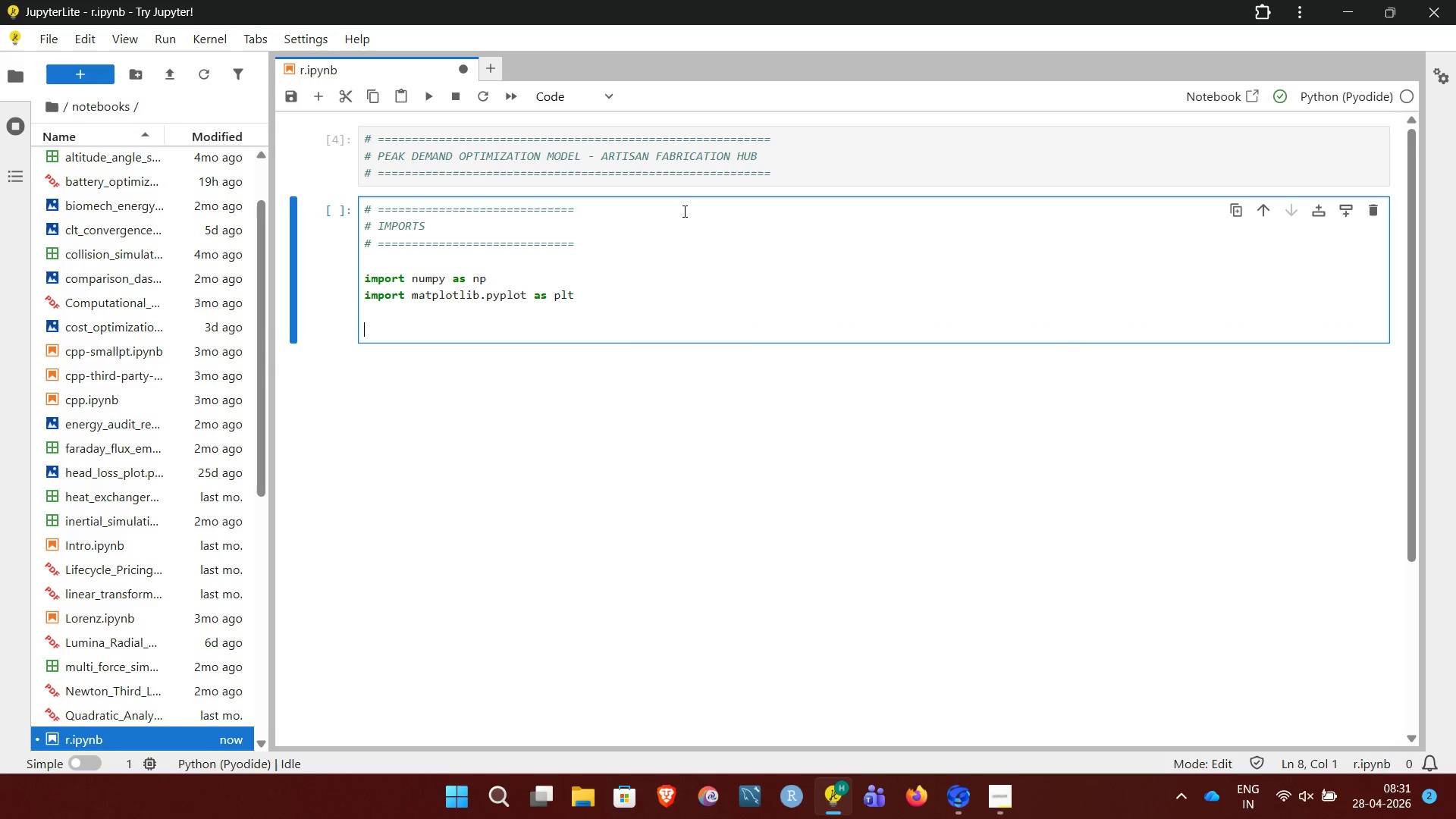 
type(np.random.seed(42))
 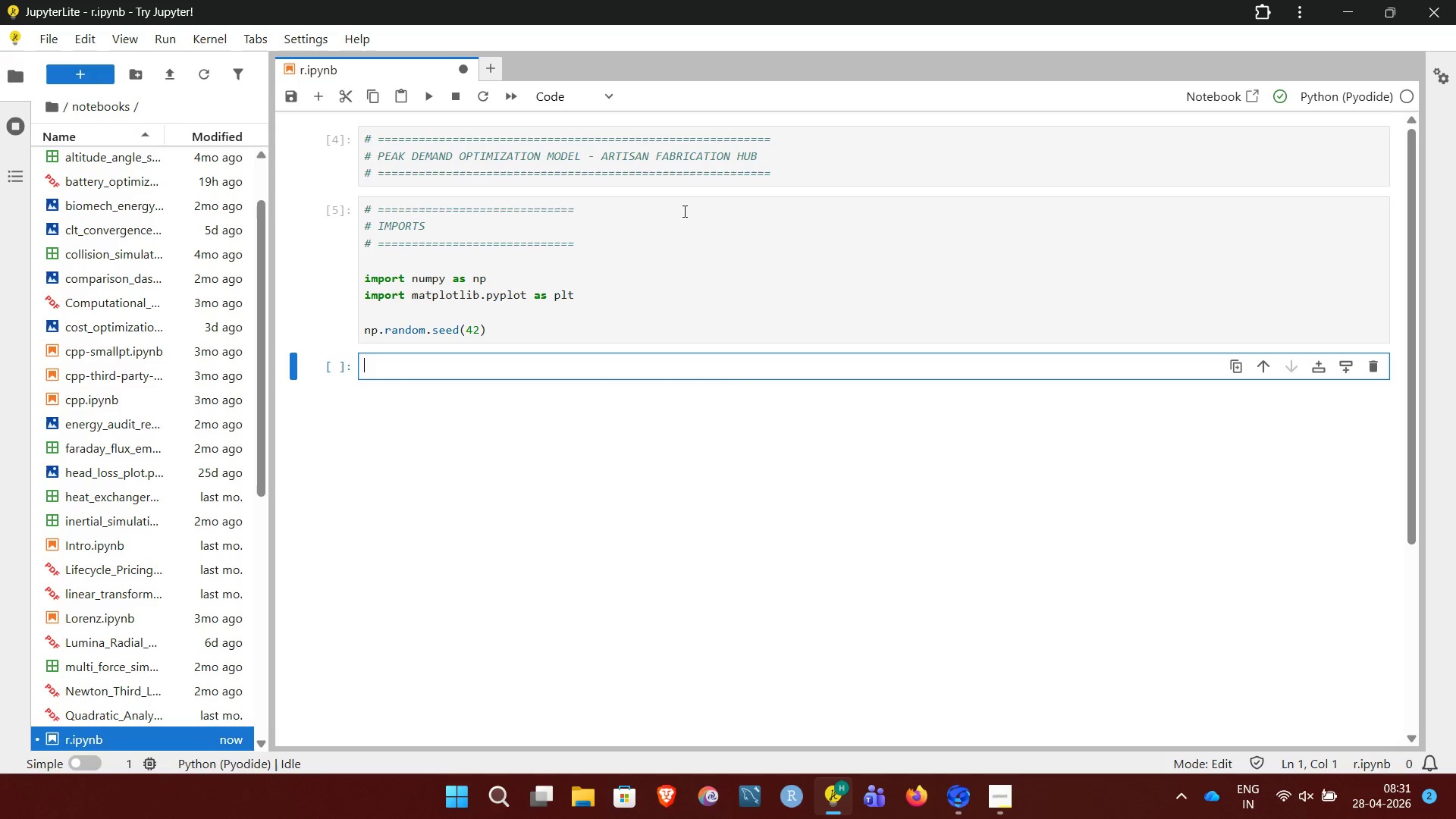 
 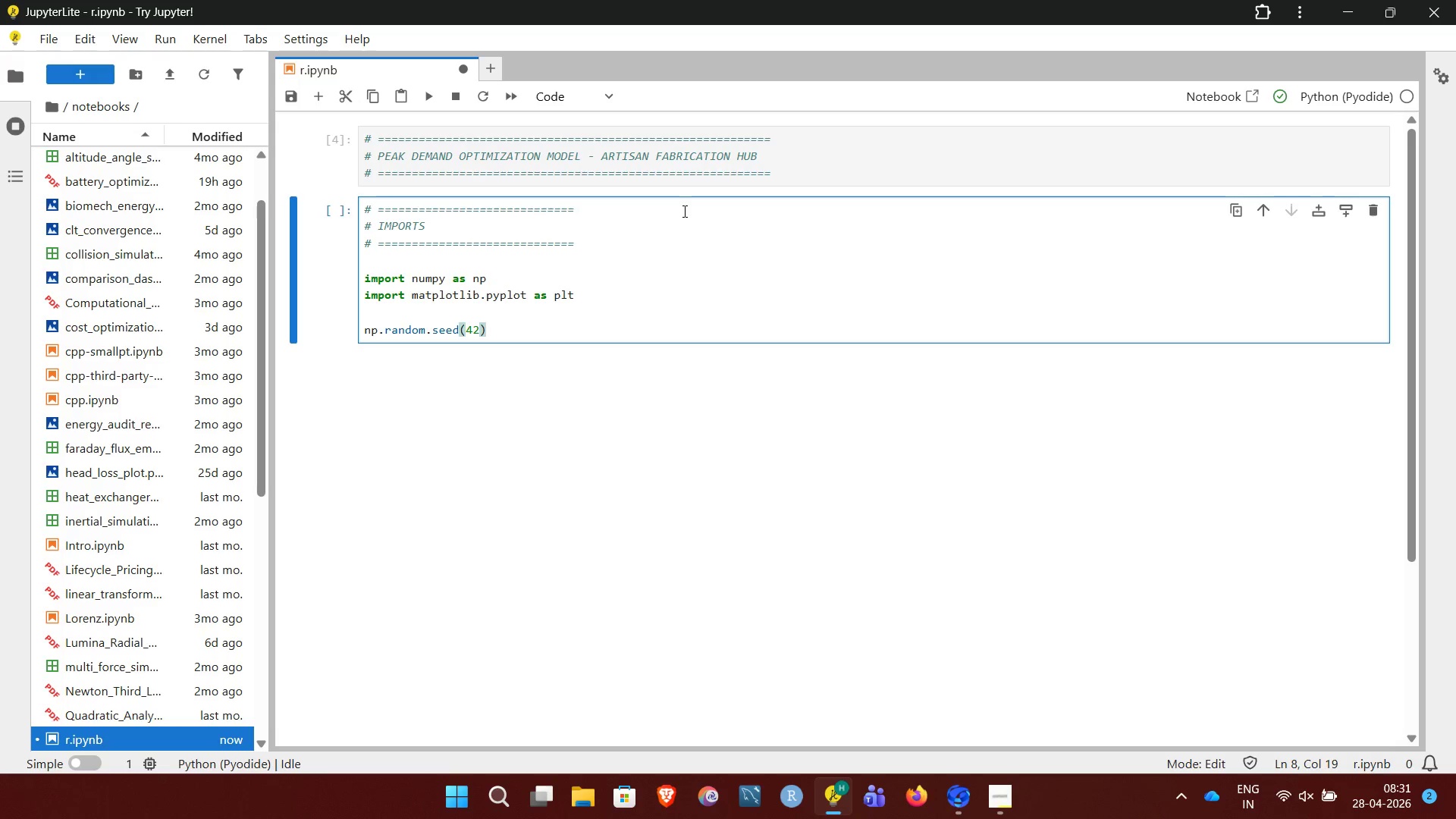 
key(Shift+Enter)
 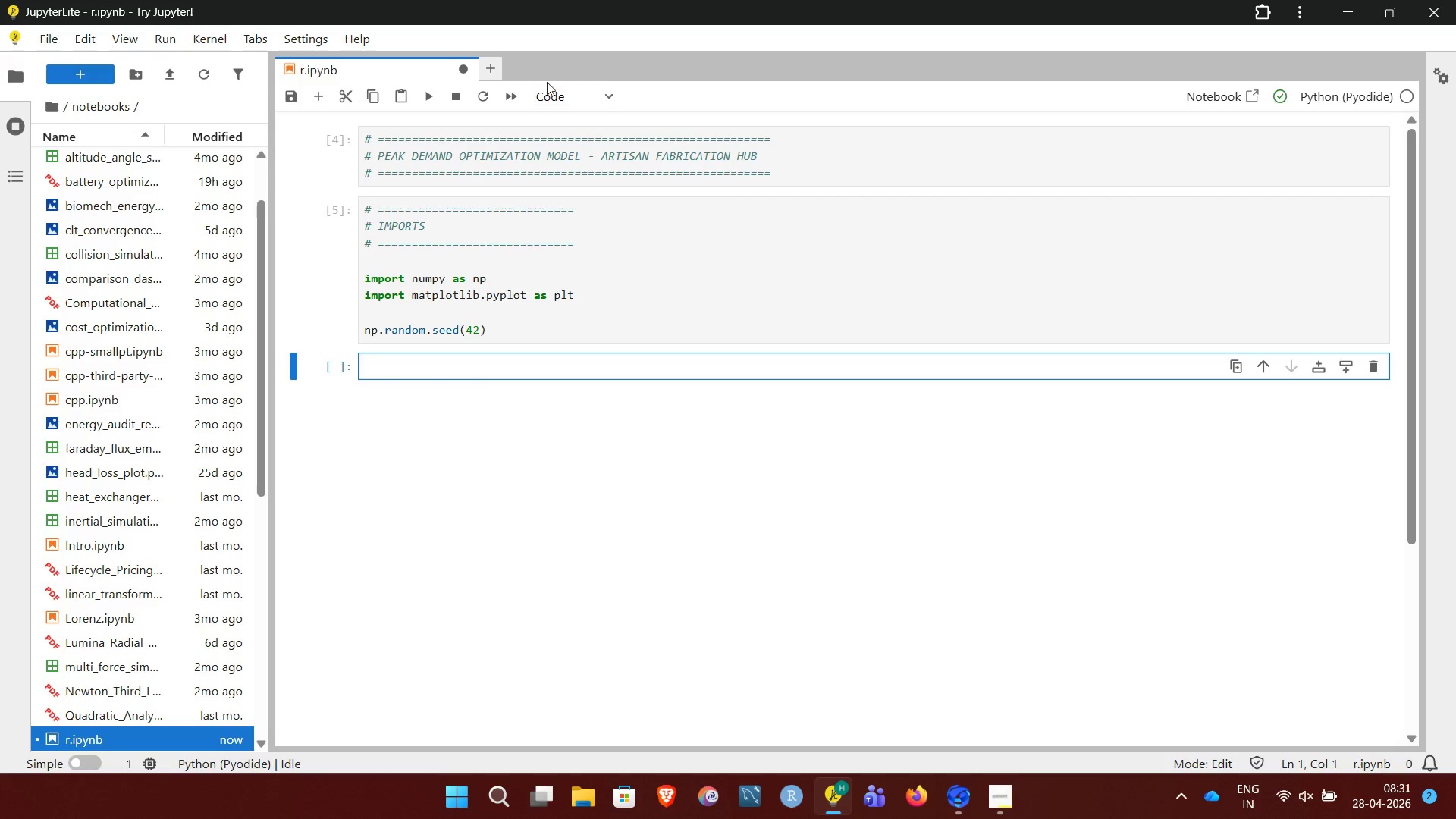 
wait(5.95)
 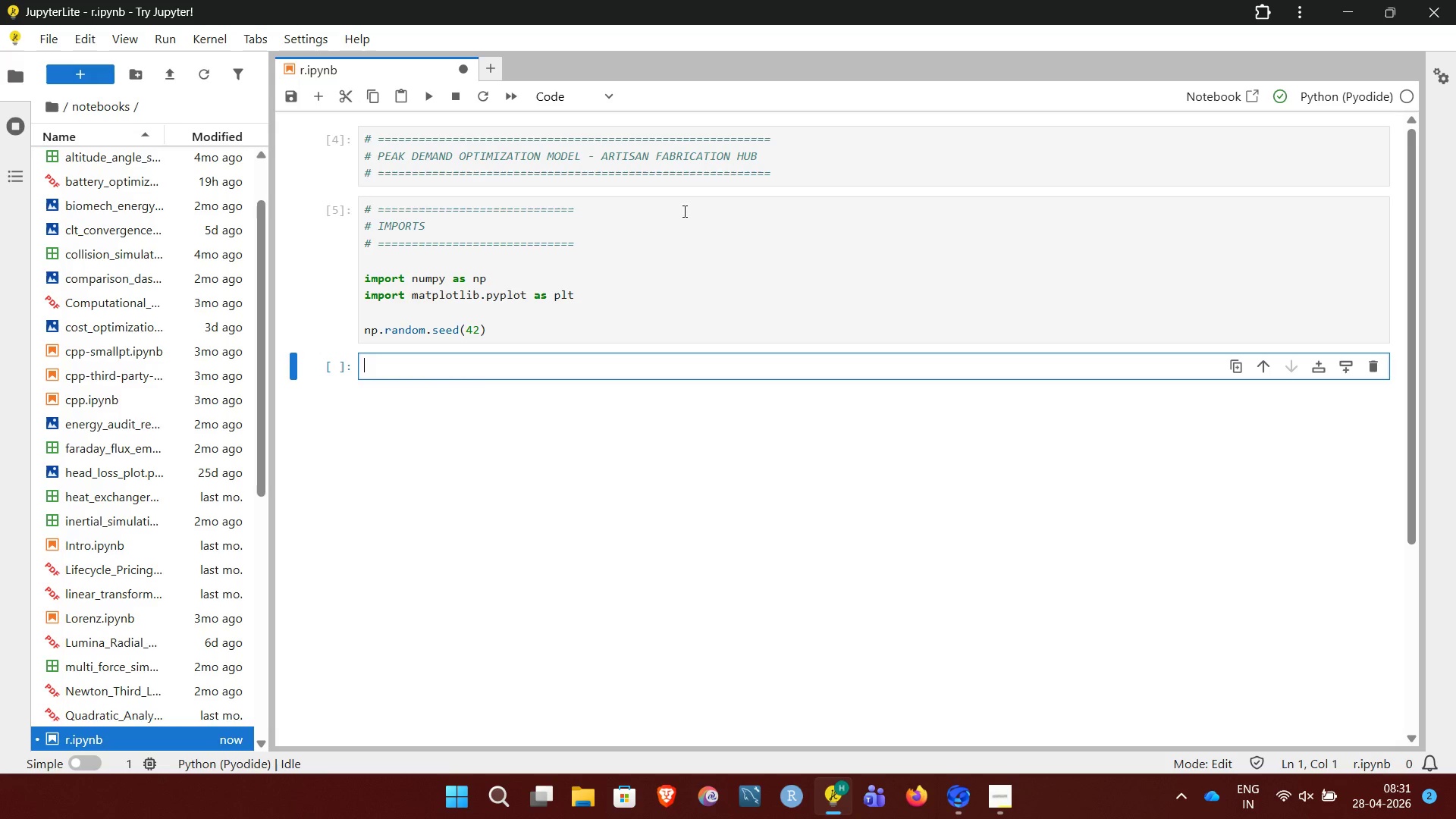 
left_click([548, 97])
 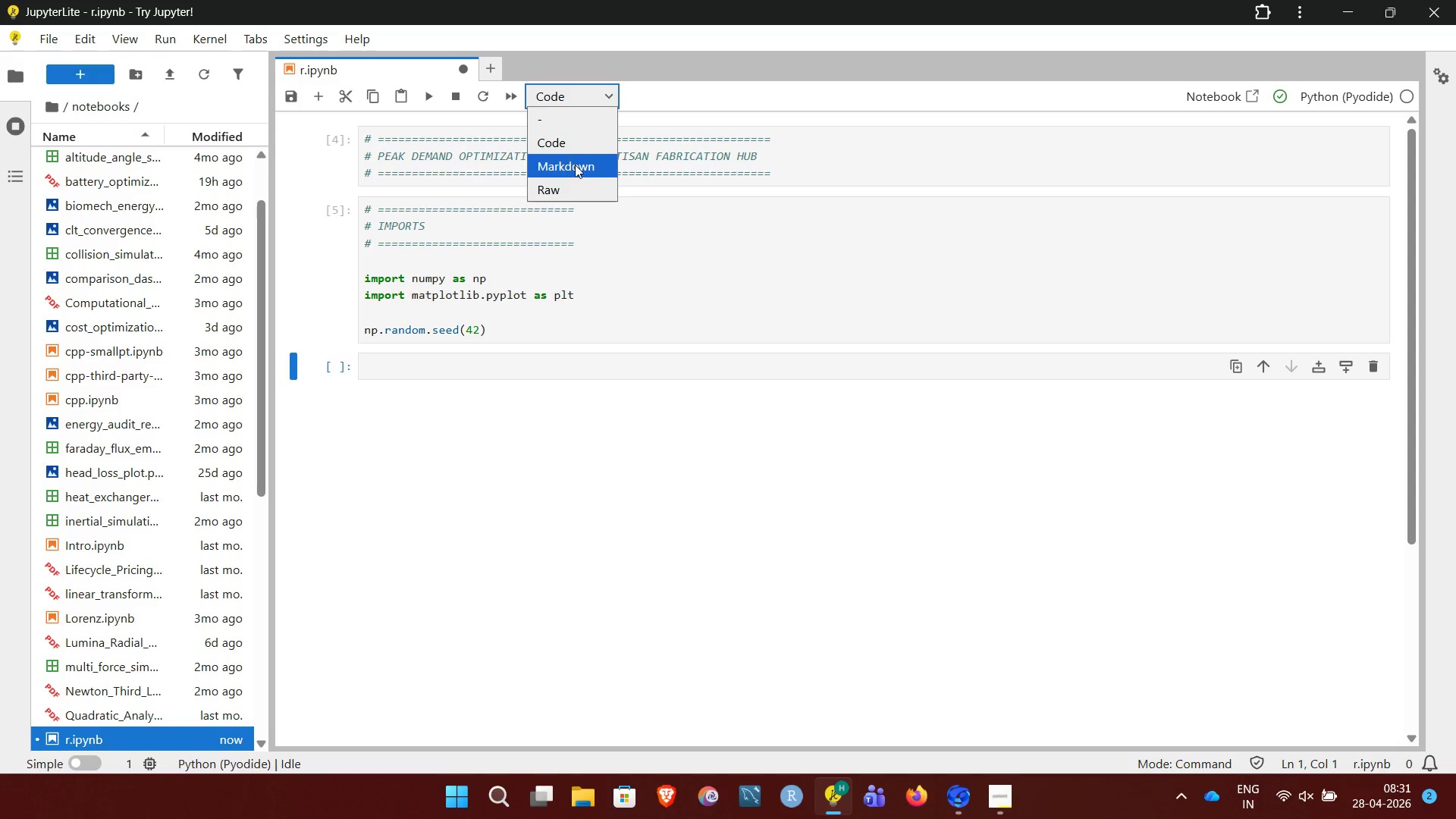 
left_click([575, 166])
 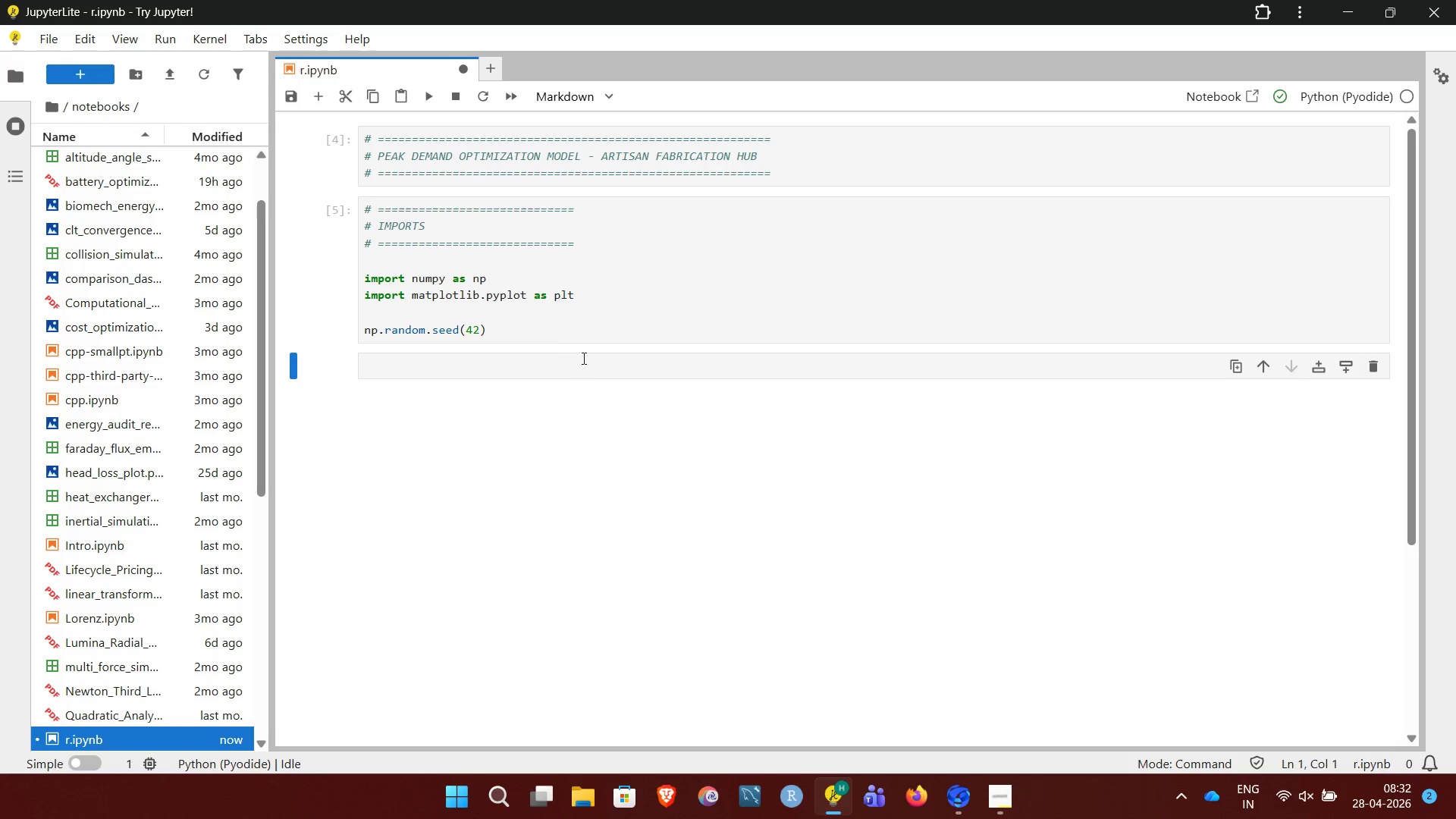 
left_click([593, 372])
 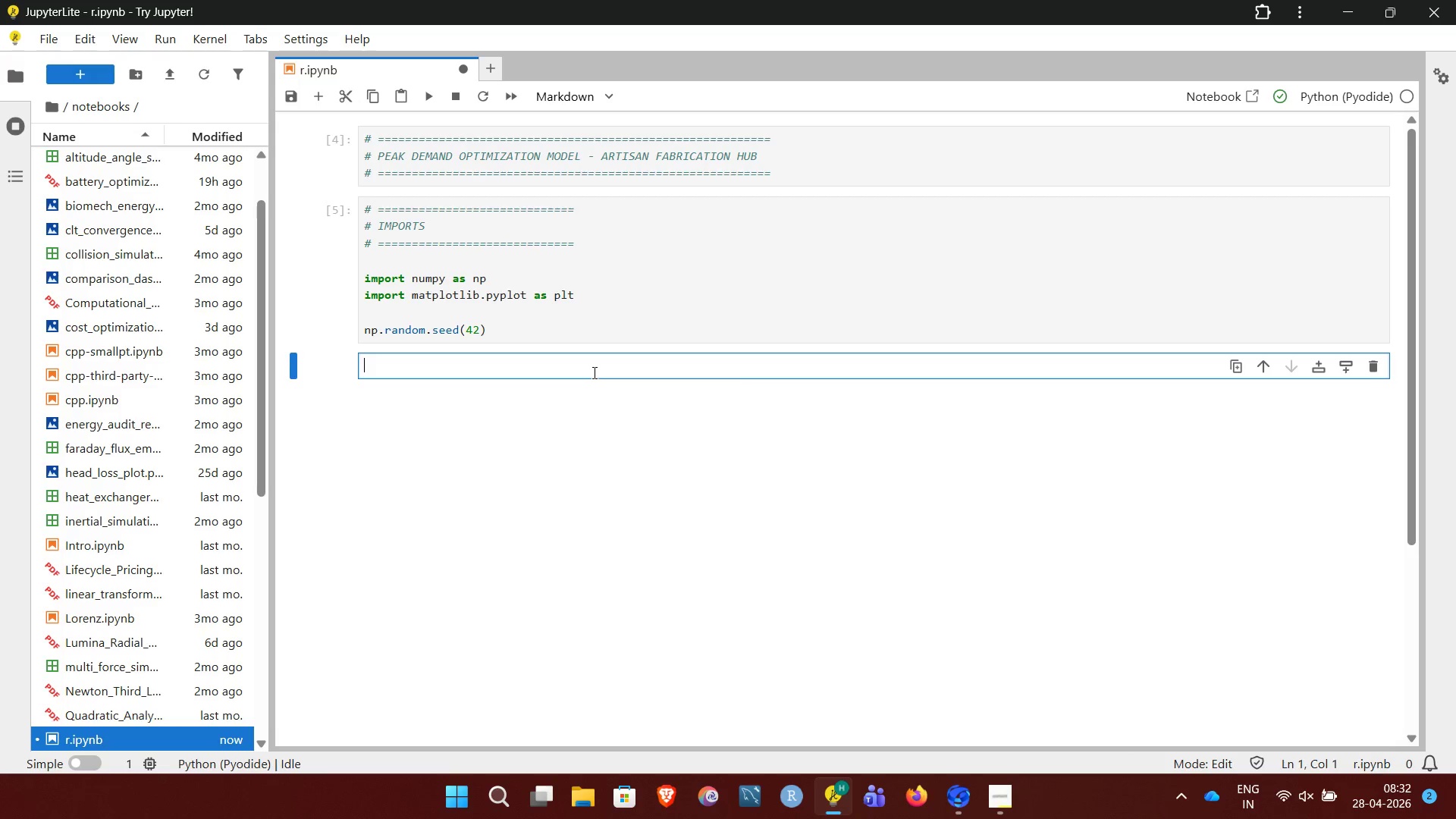 
type(## Peak Demand Optimization Model)
 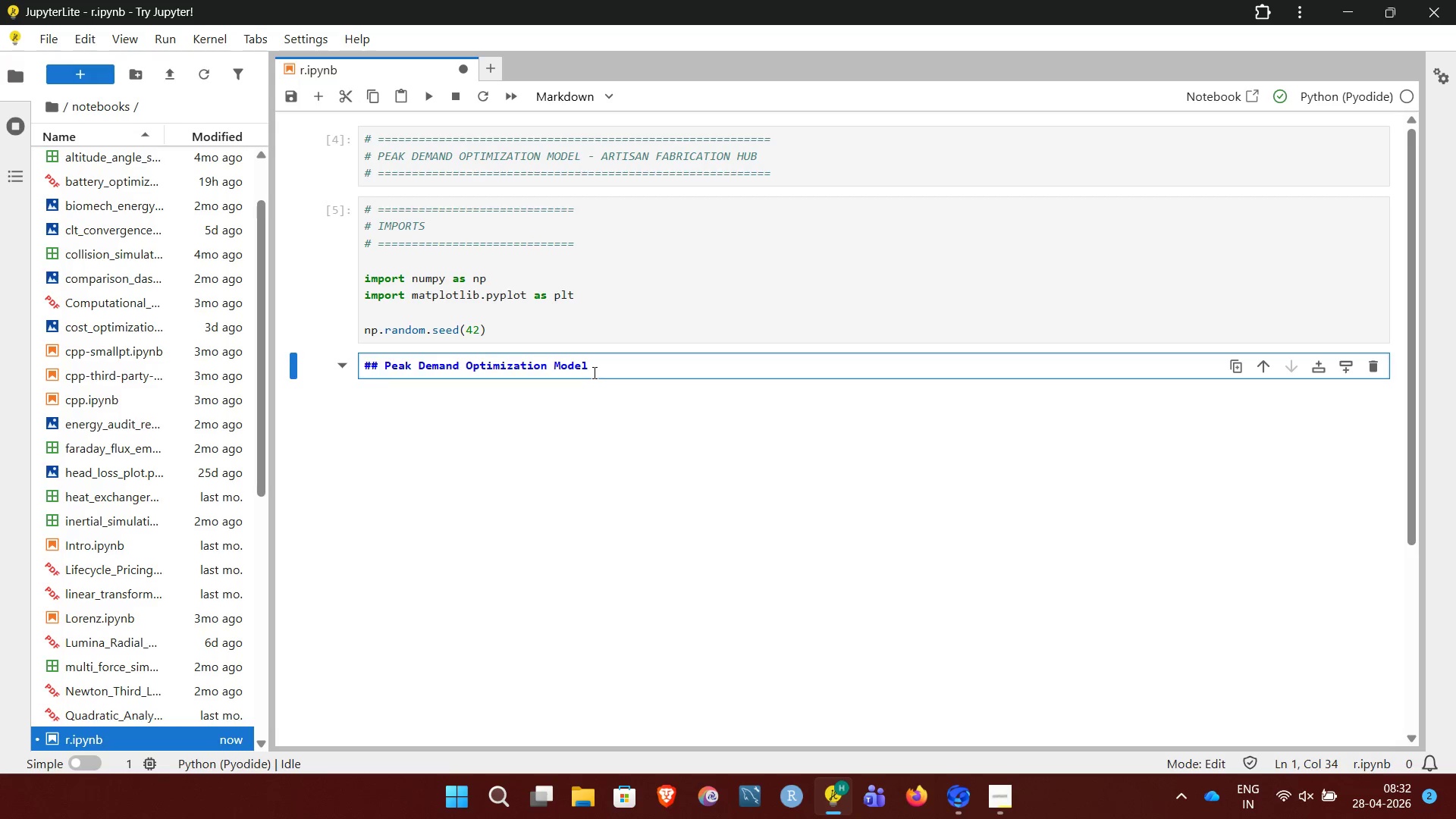 
key(Enter)
 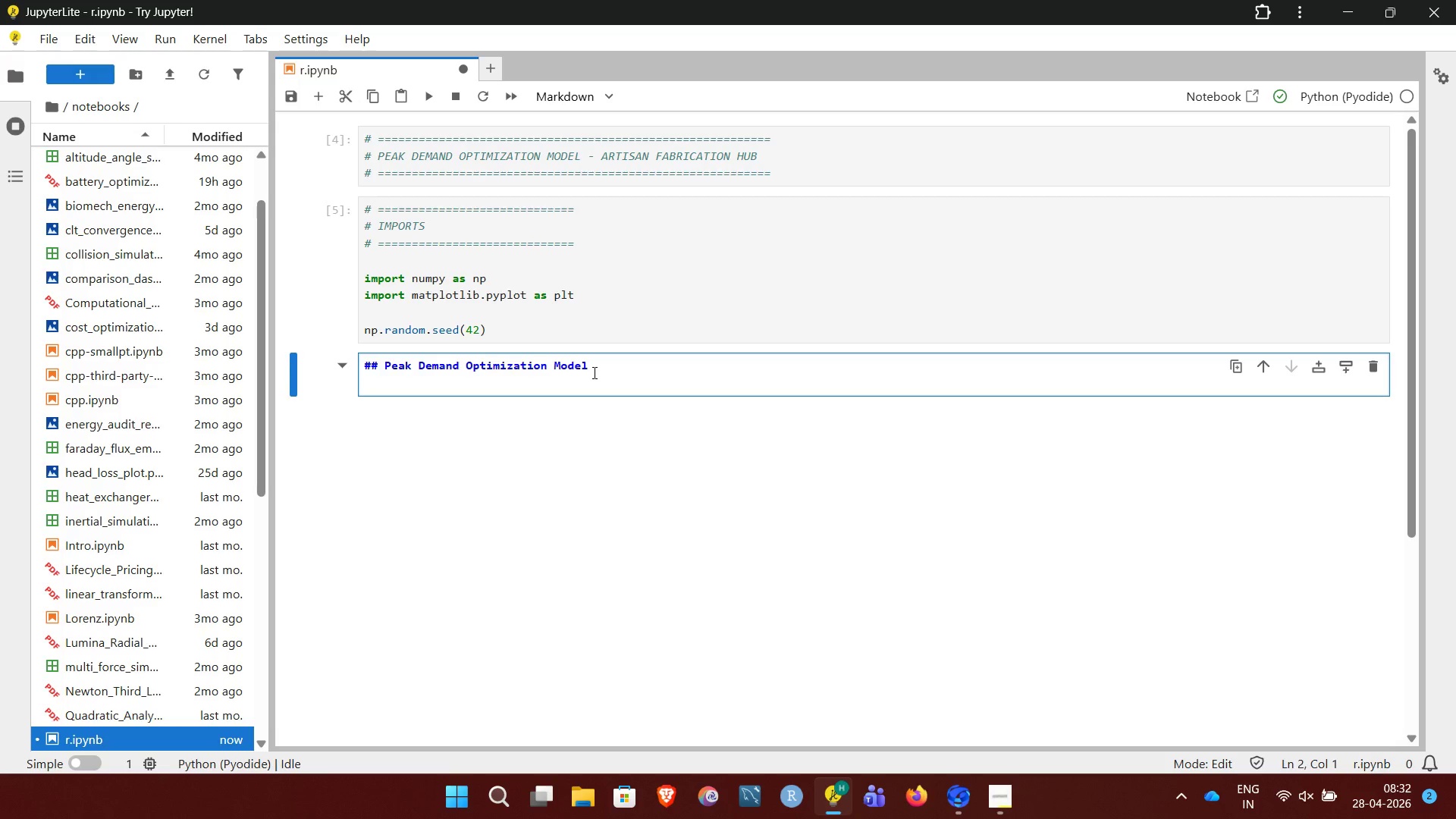 
key(Enter)
 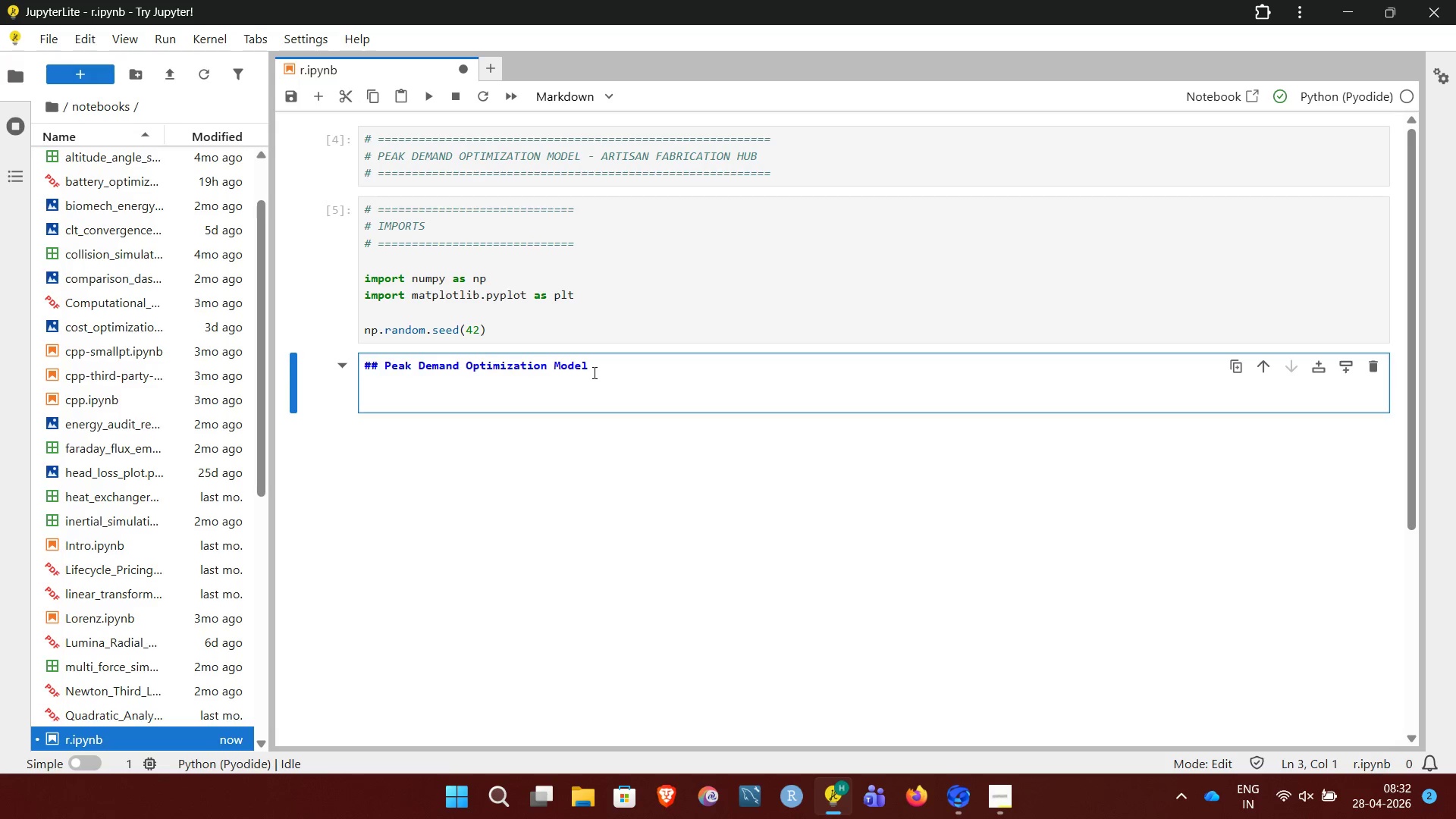 
type(**Objective:**)
 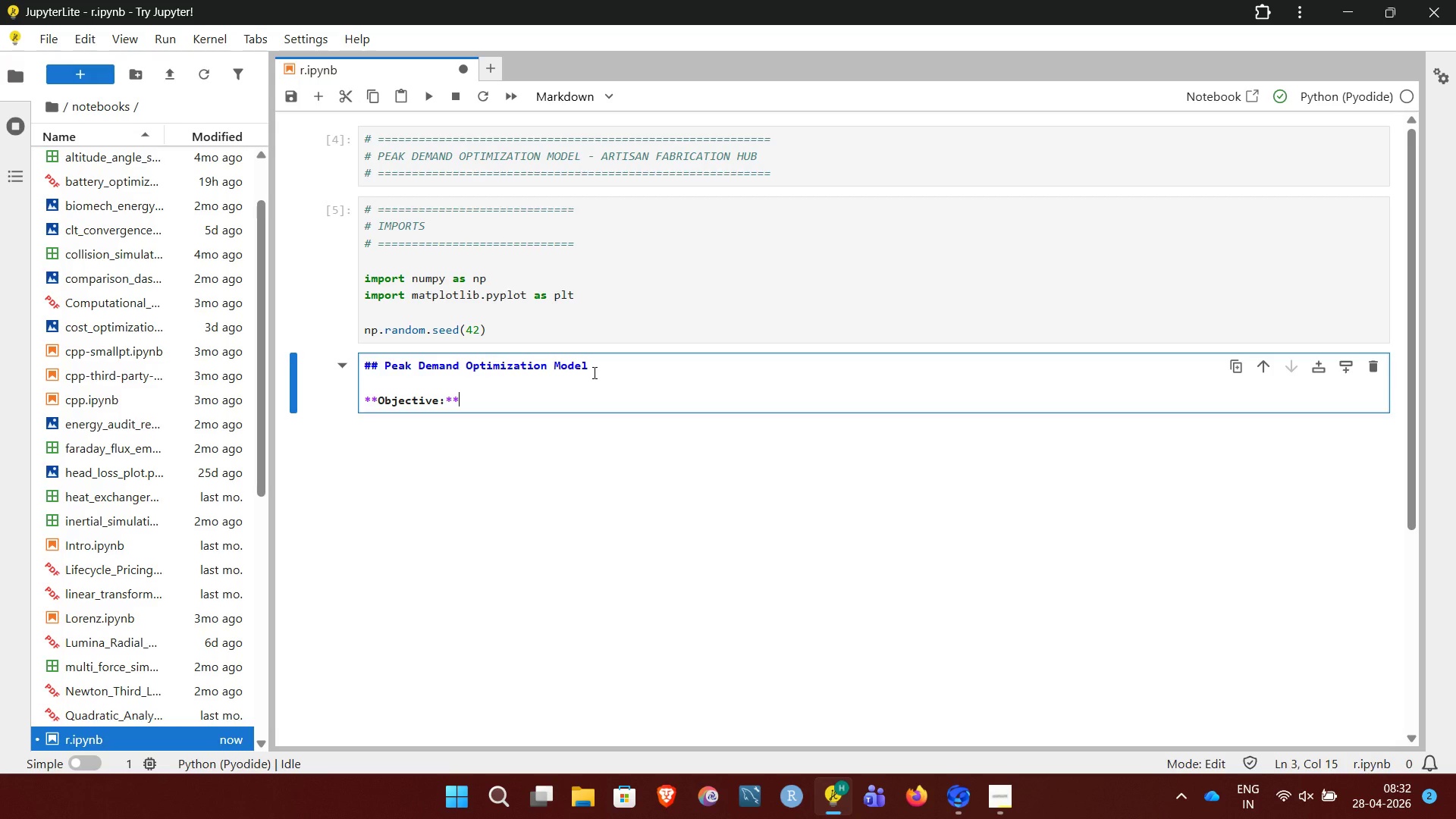 
key(Enter)
 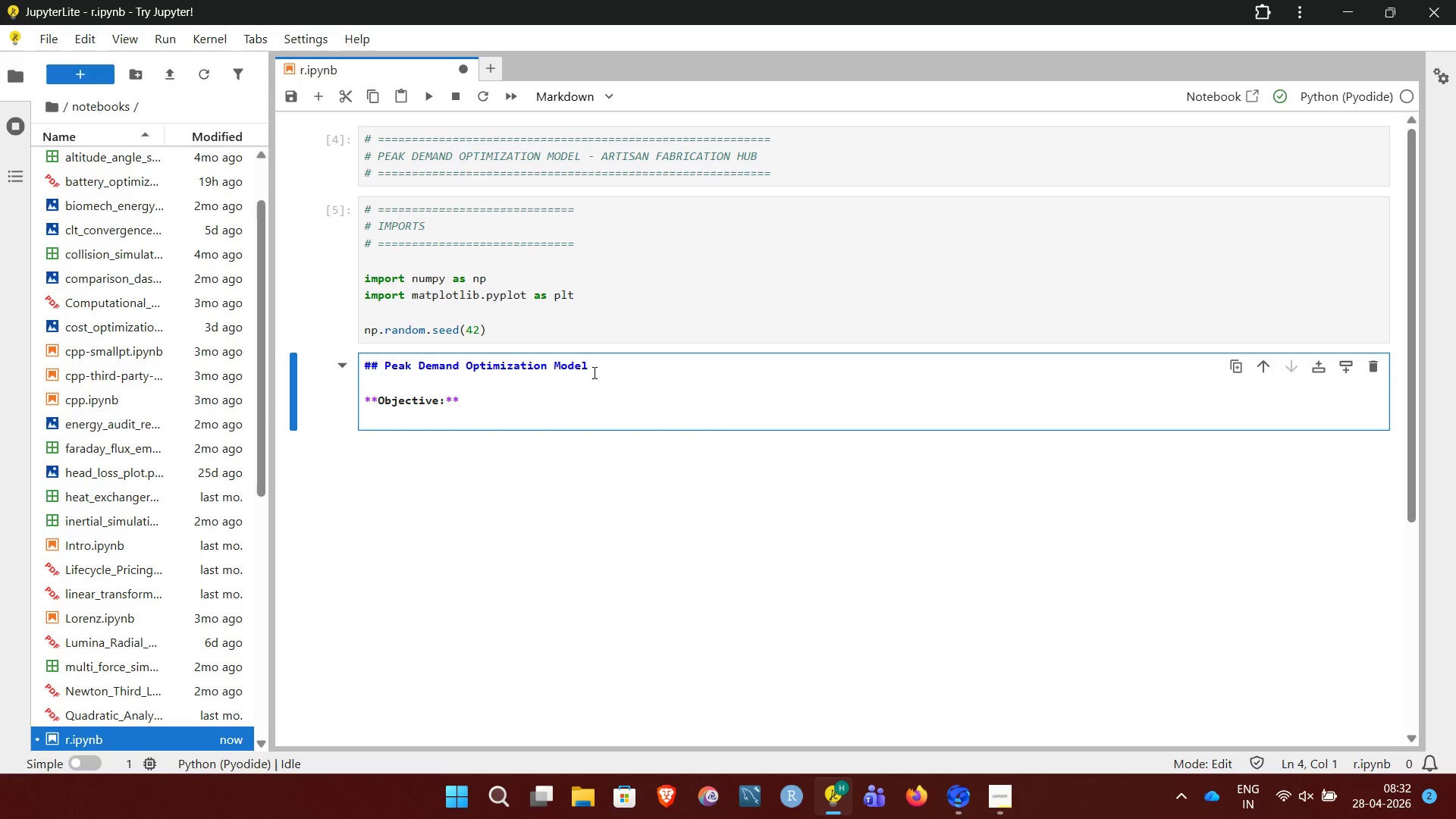 
type(Simulate how overlapping machinery usage creates peak demand )
 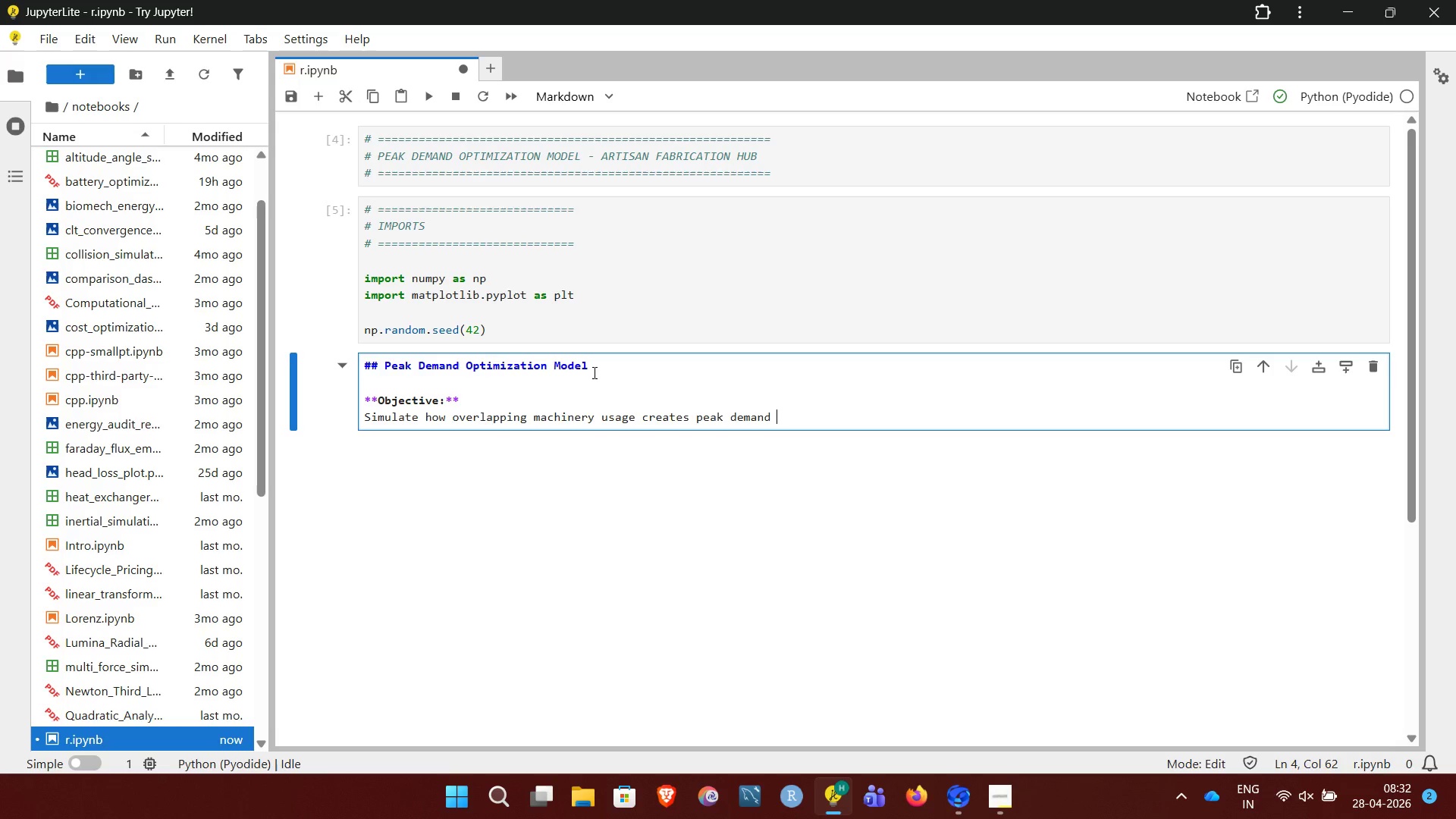 
type(spikes and evaluate)
 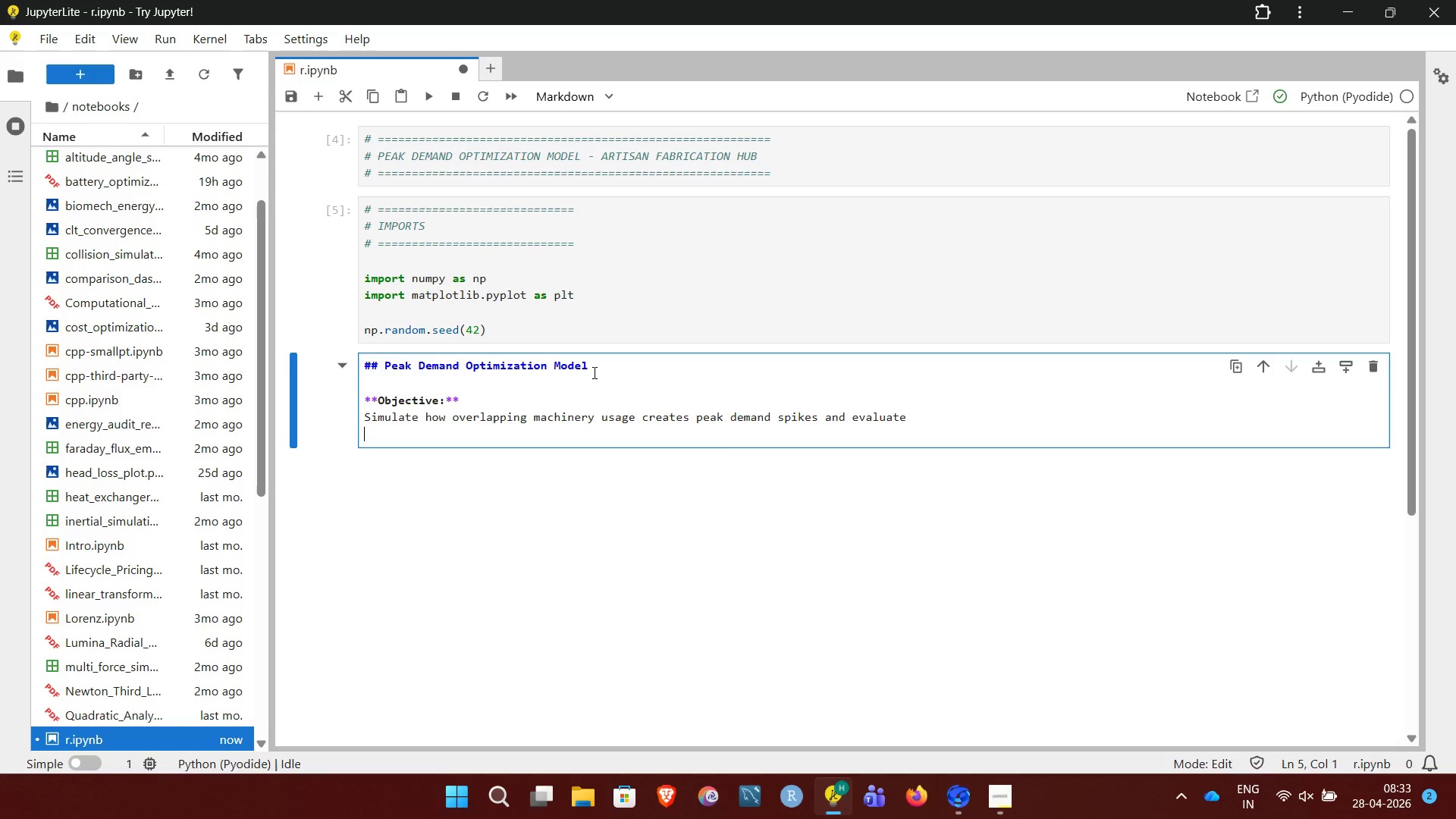 
key(Enter)
 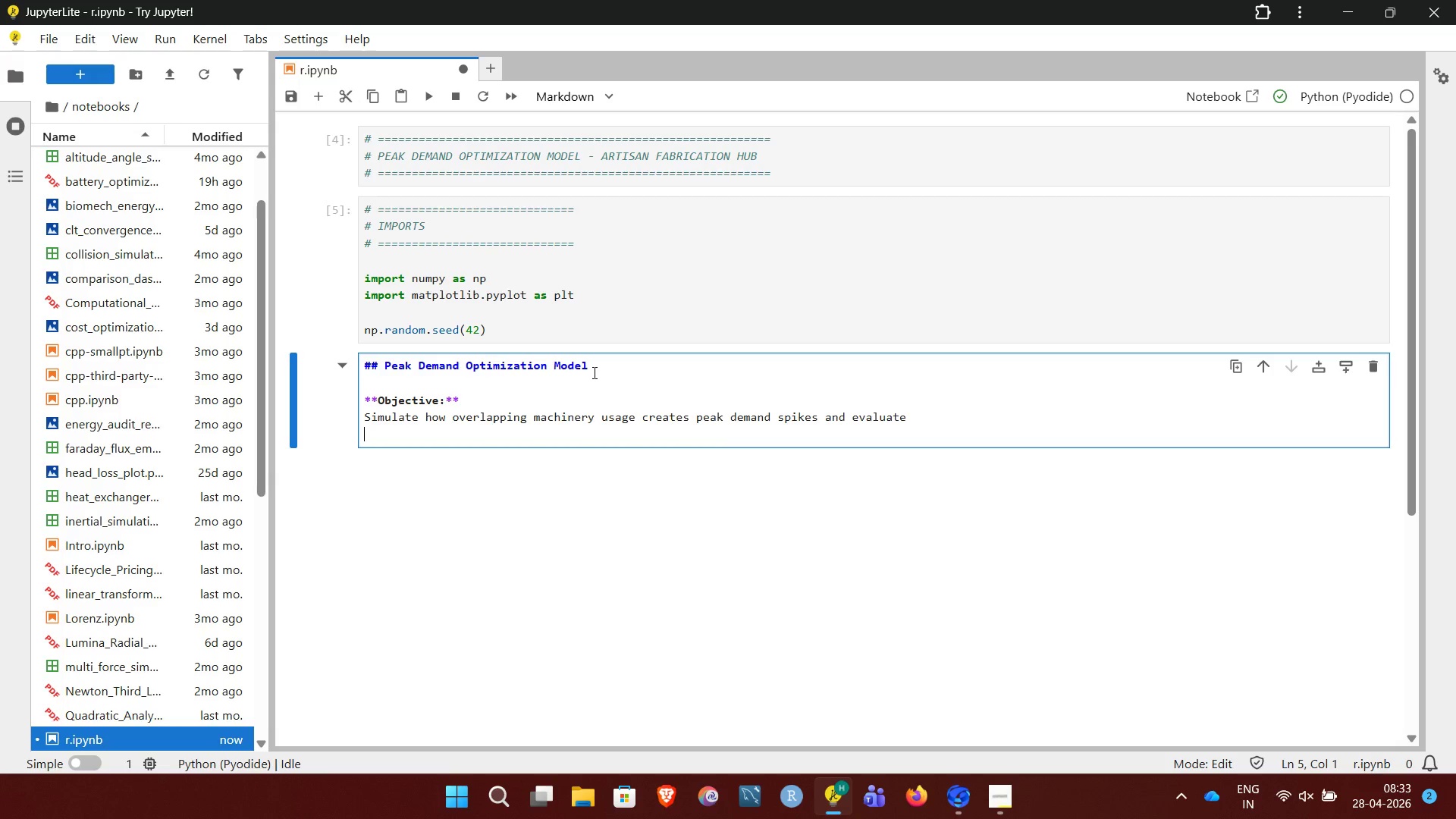 
type(strategies to reduce demand charges.)
 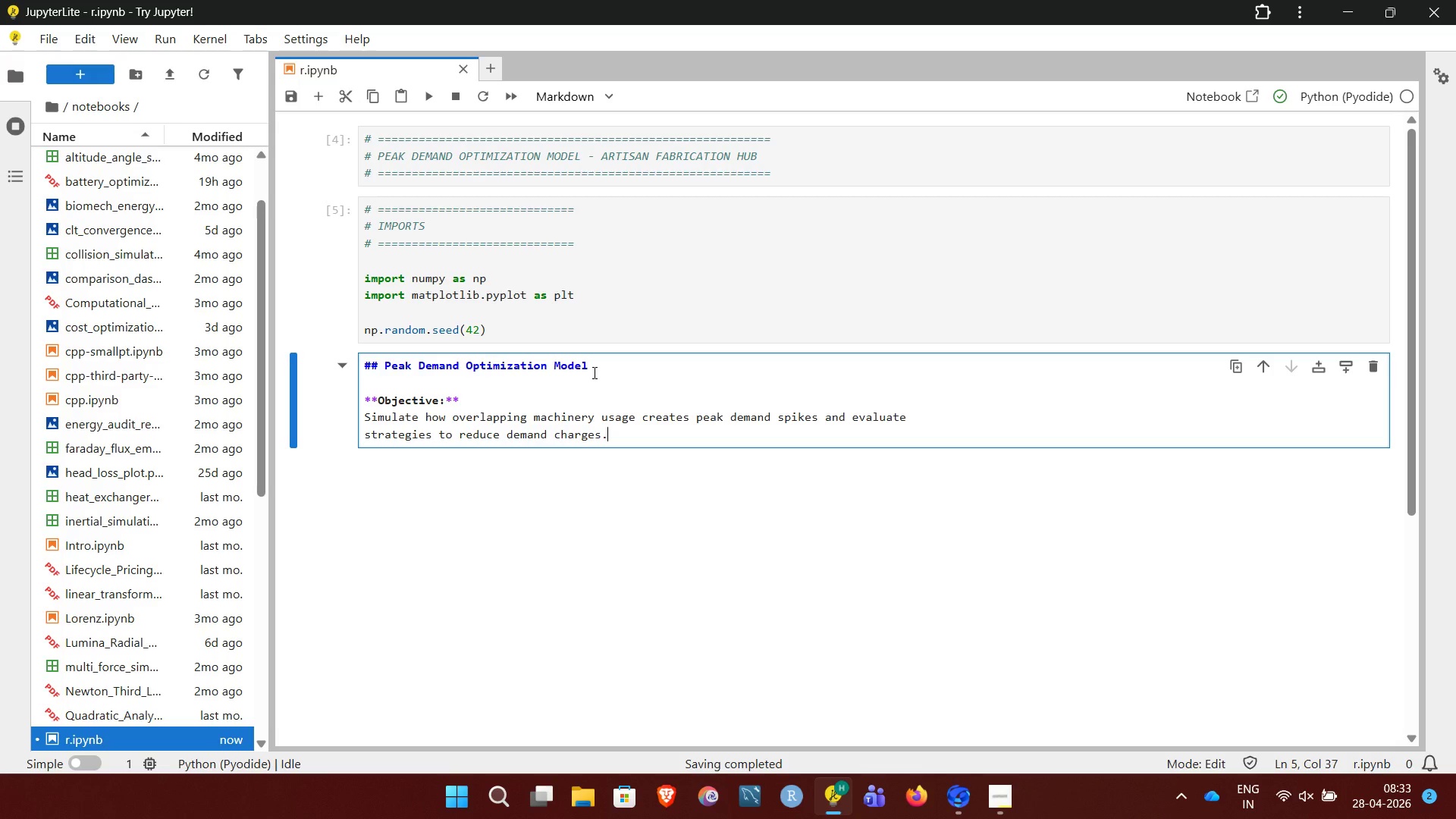 
key(Enter)
 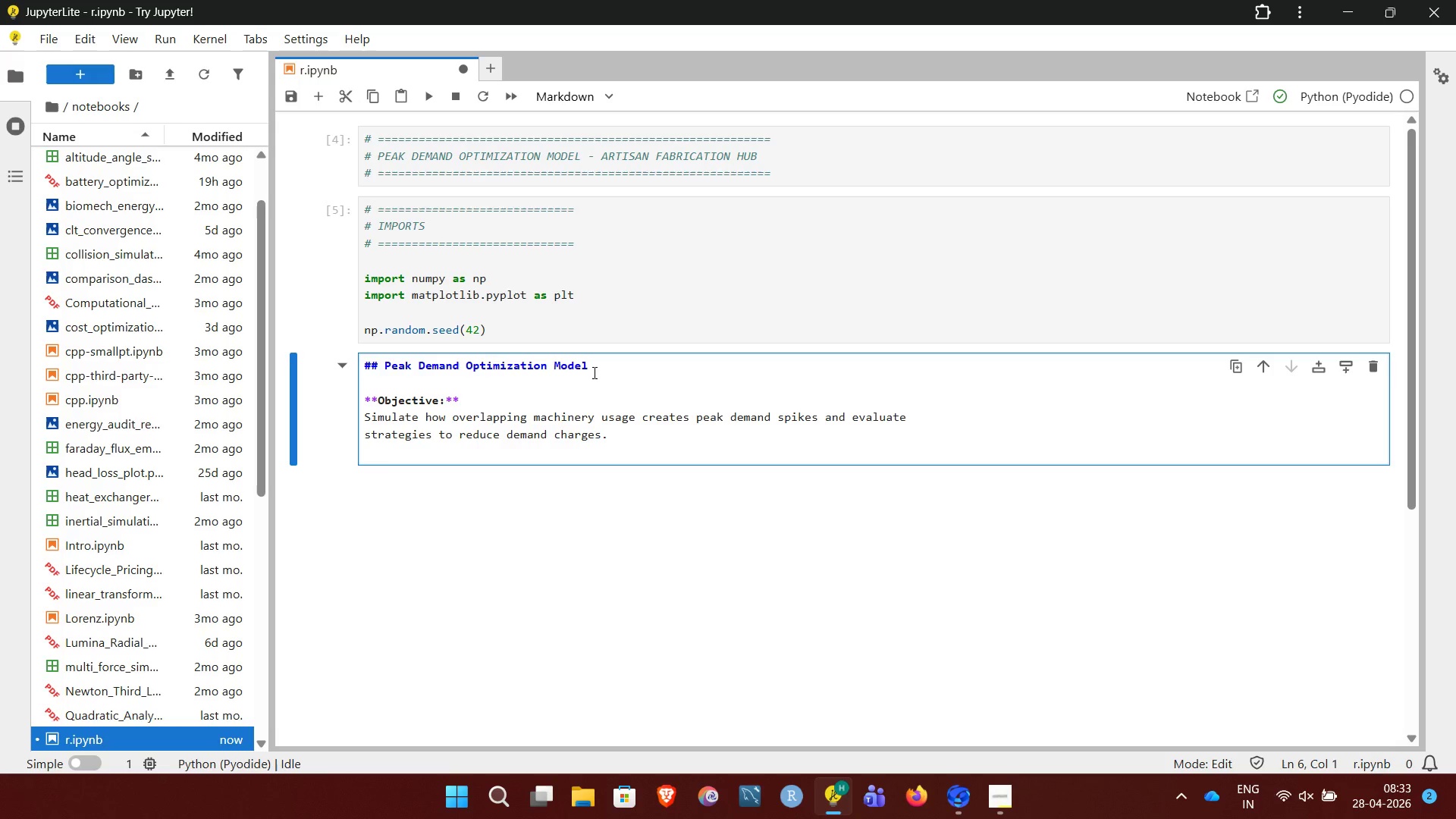 
key(Enter)
 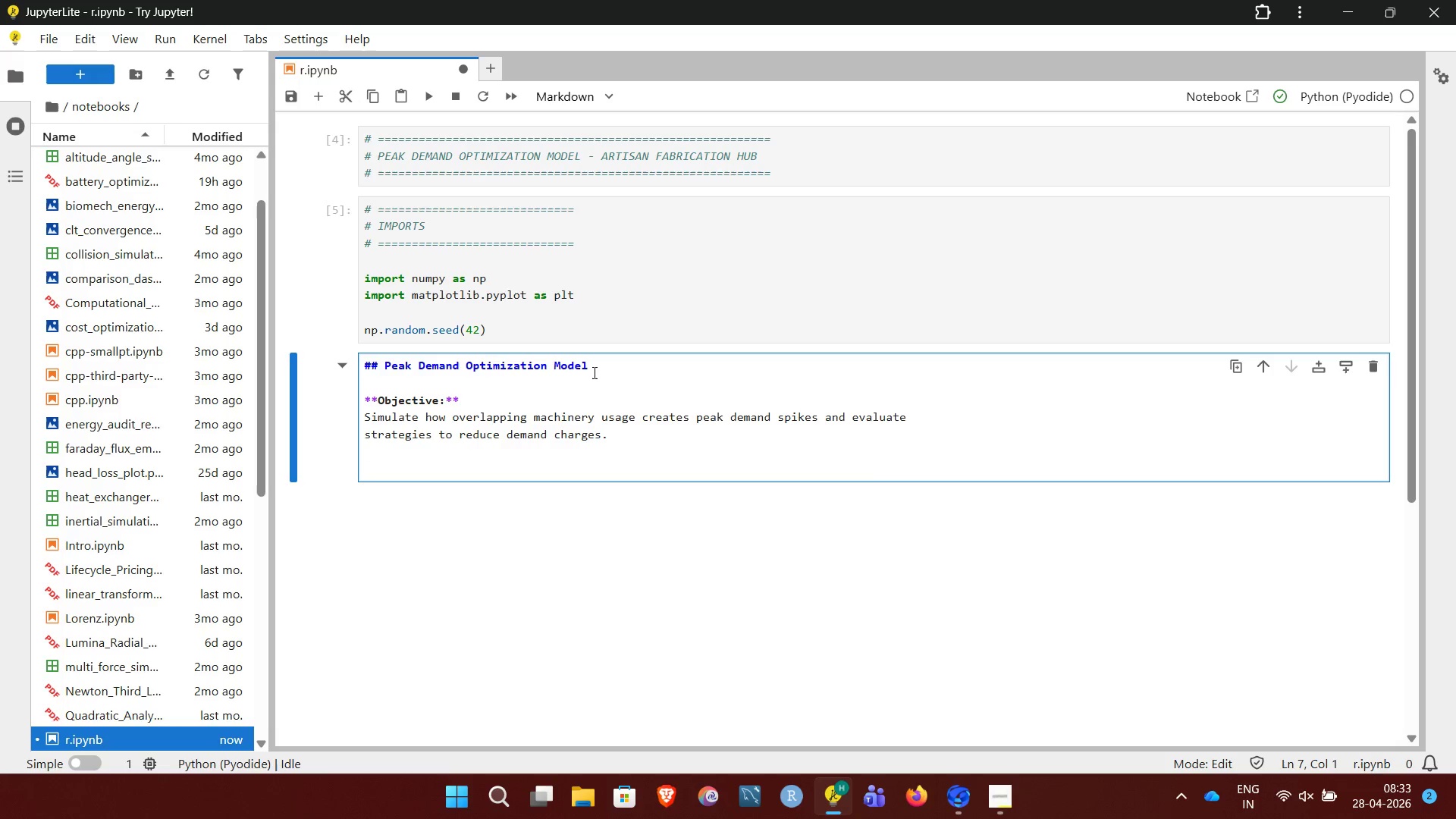 
type(**Key Concept:**)
 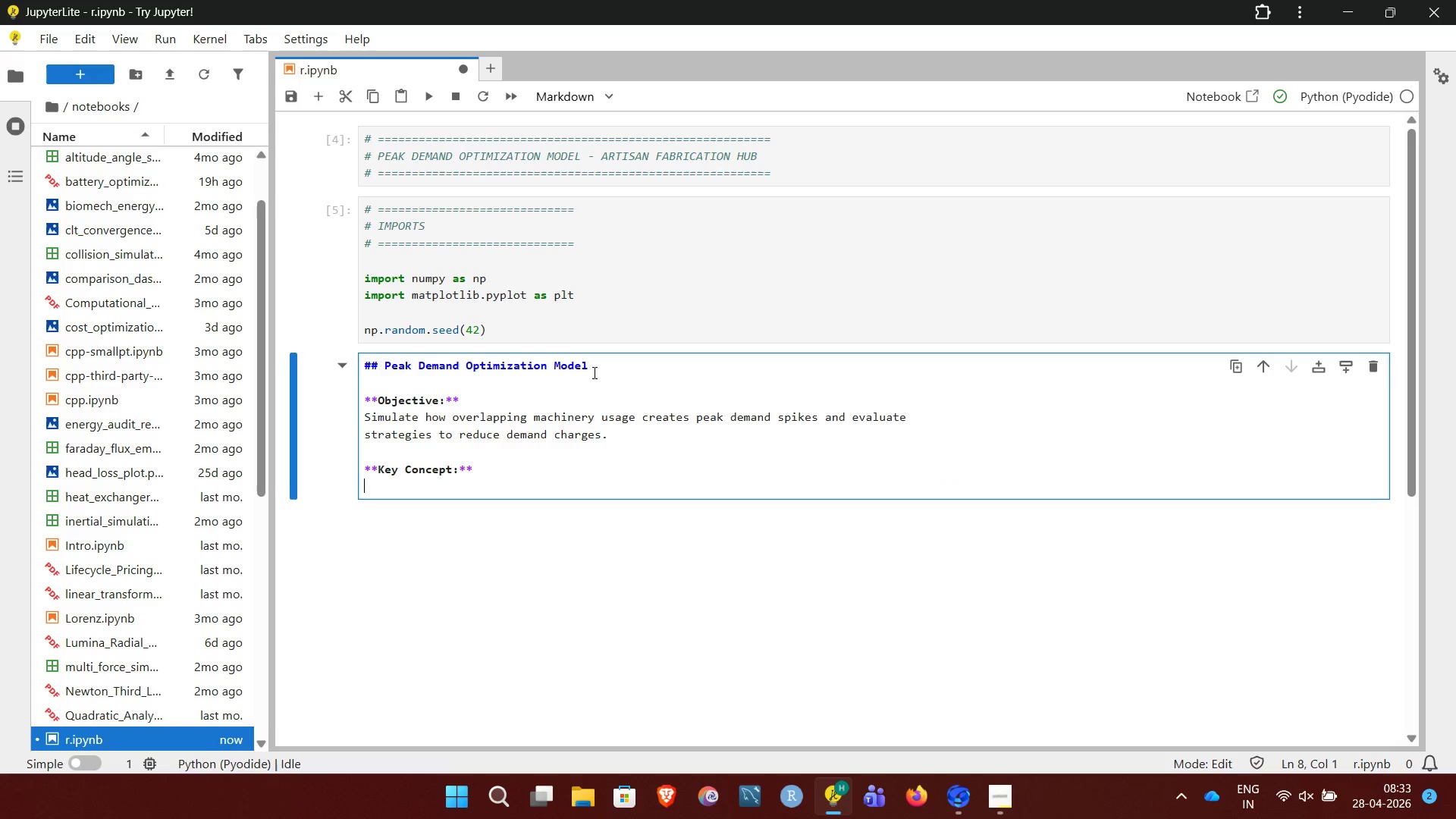 
 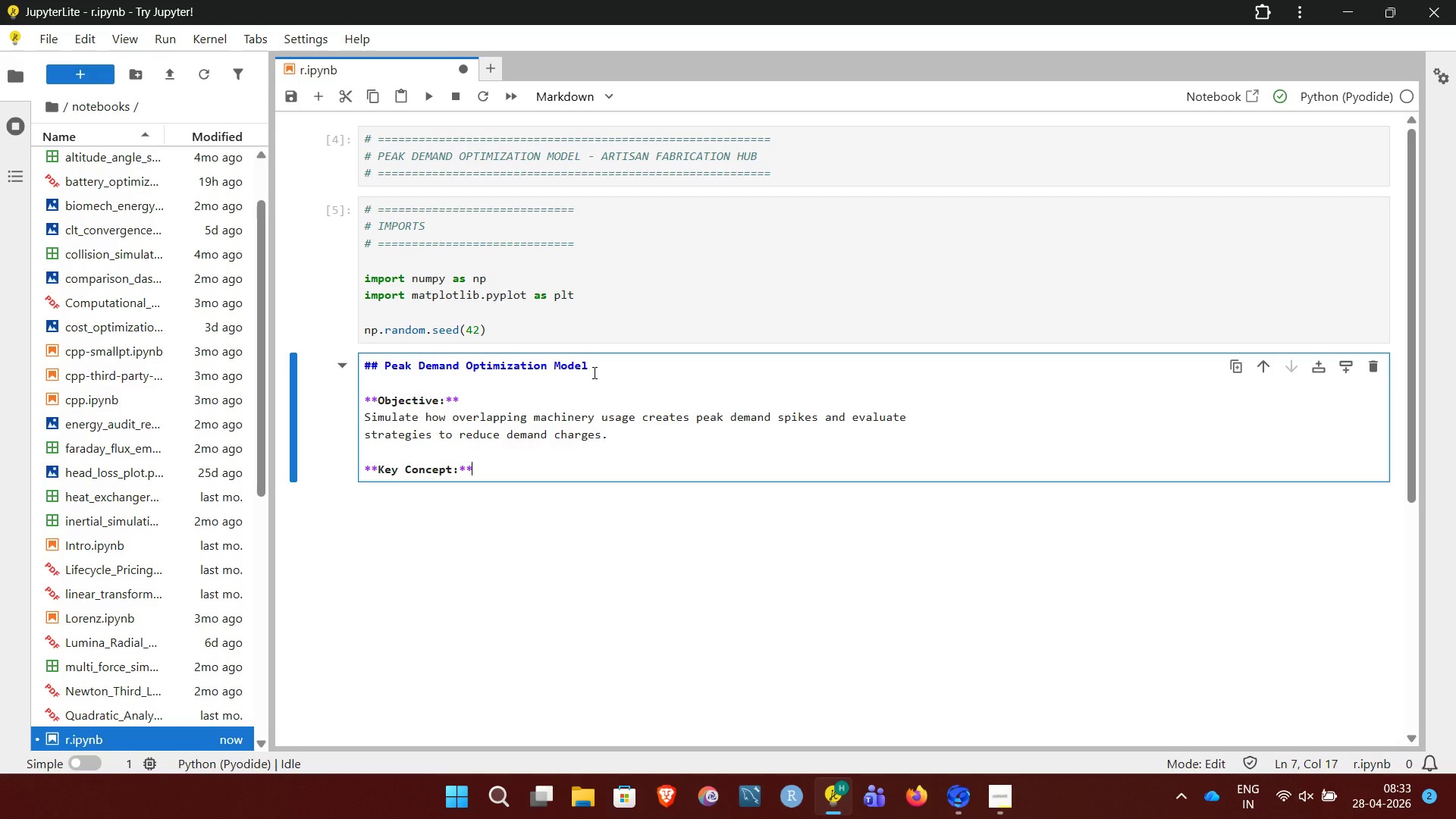 
key(Enter)
 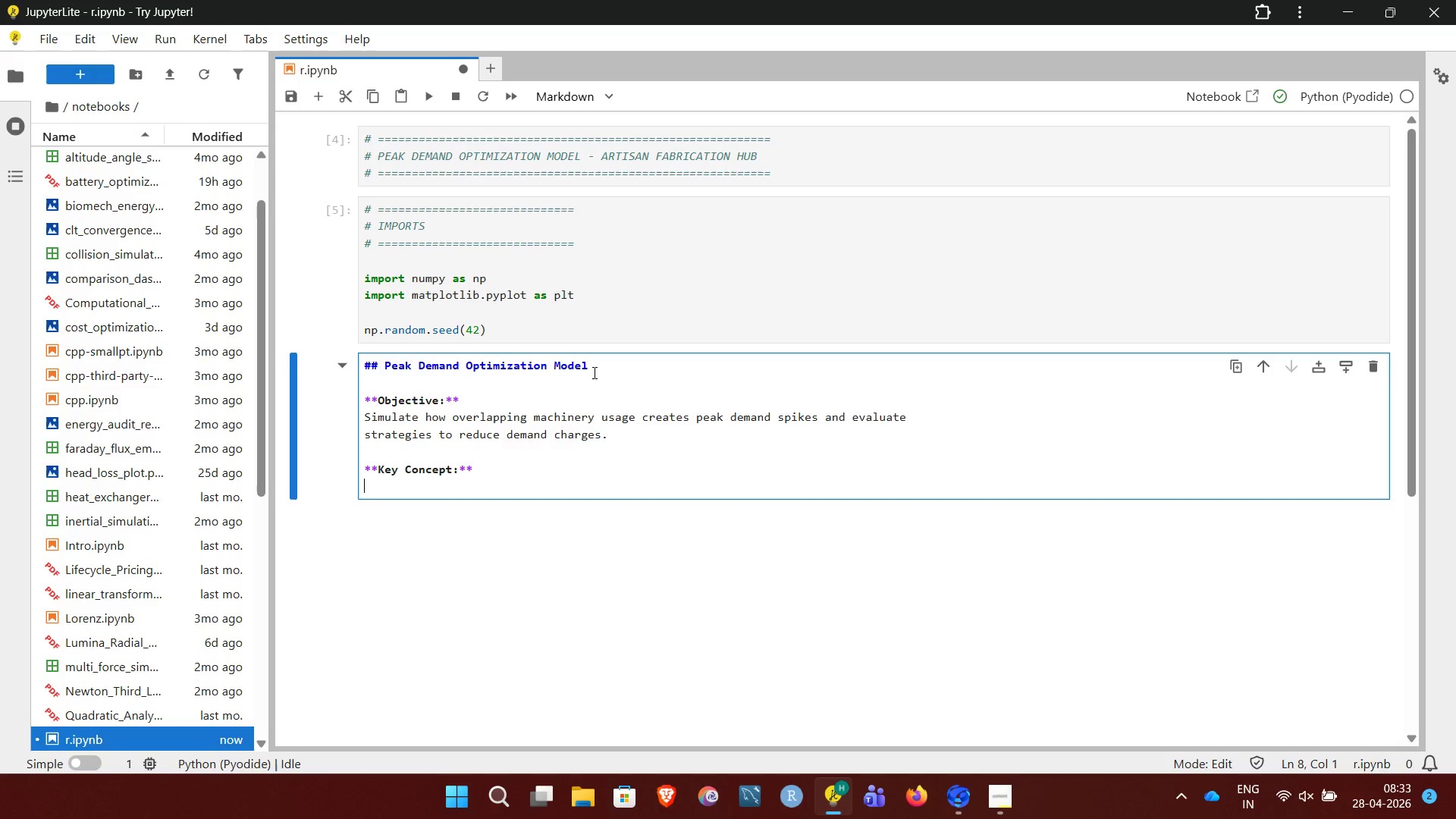 
type(Utility demand charge is based i)
key(Backspace)
type(on:)
 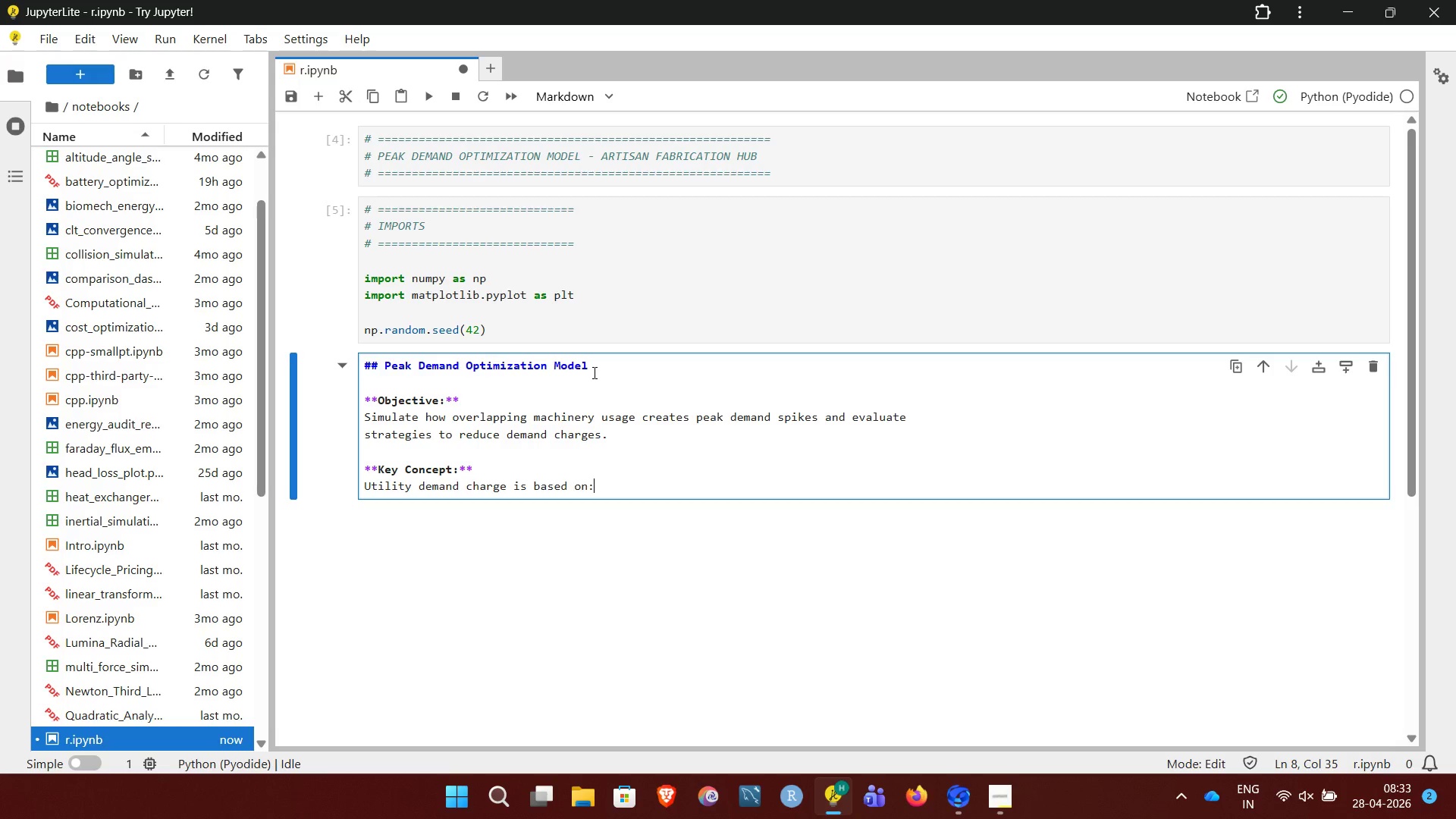 
key(Enter)
 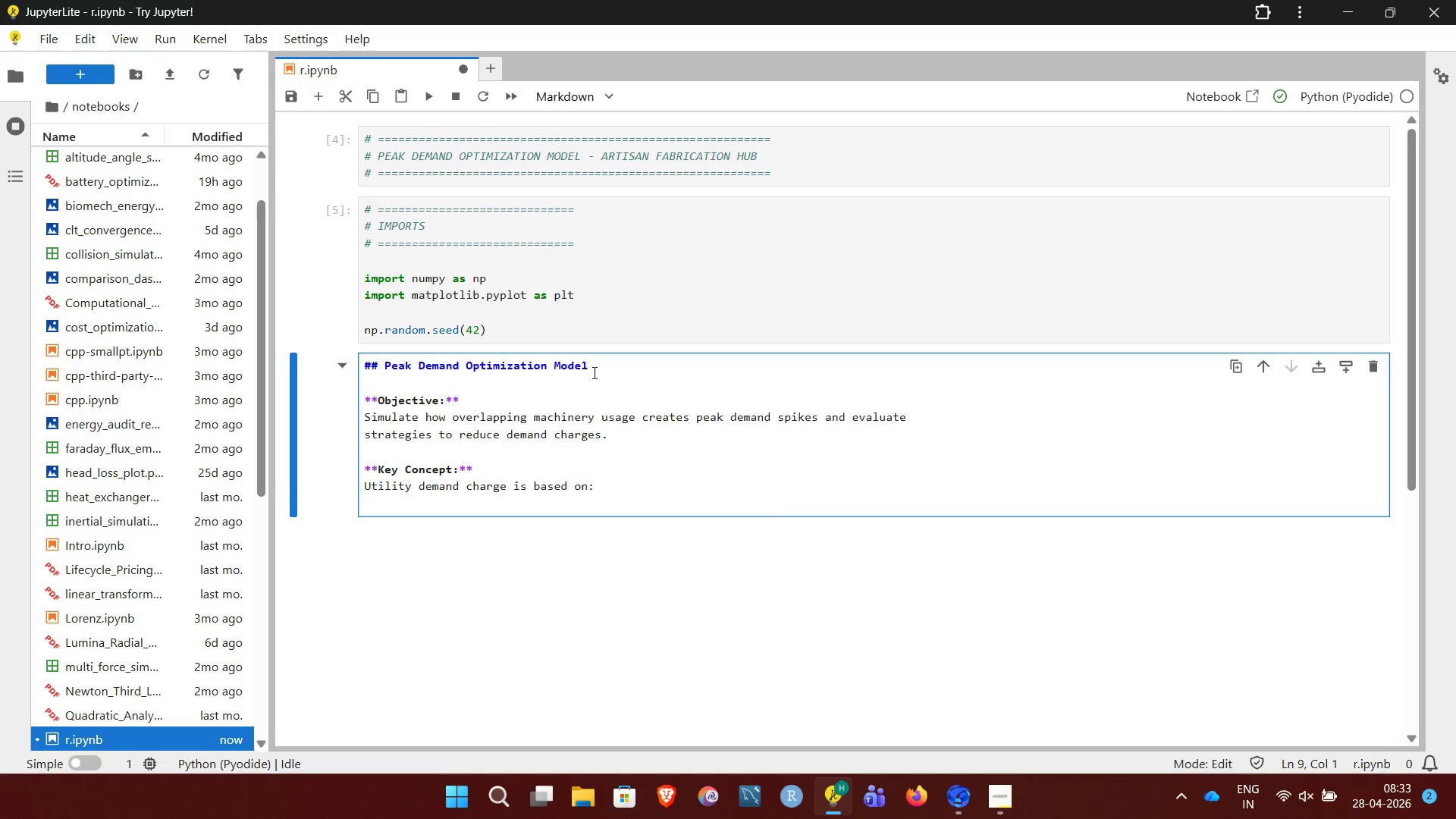 
type(Maximum power Draw (KW))
 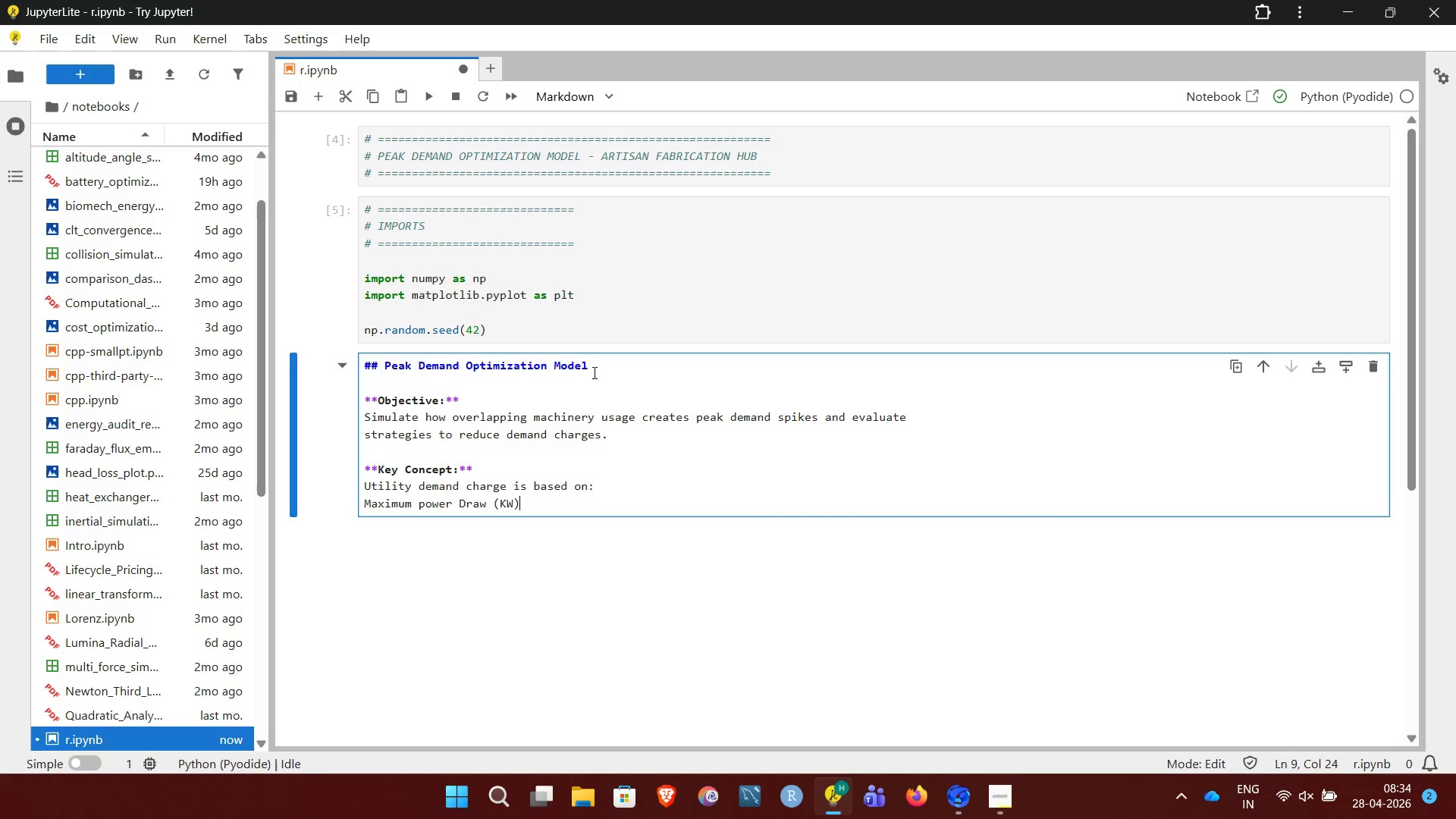 
key(Enter)
 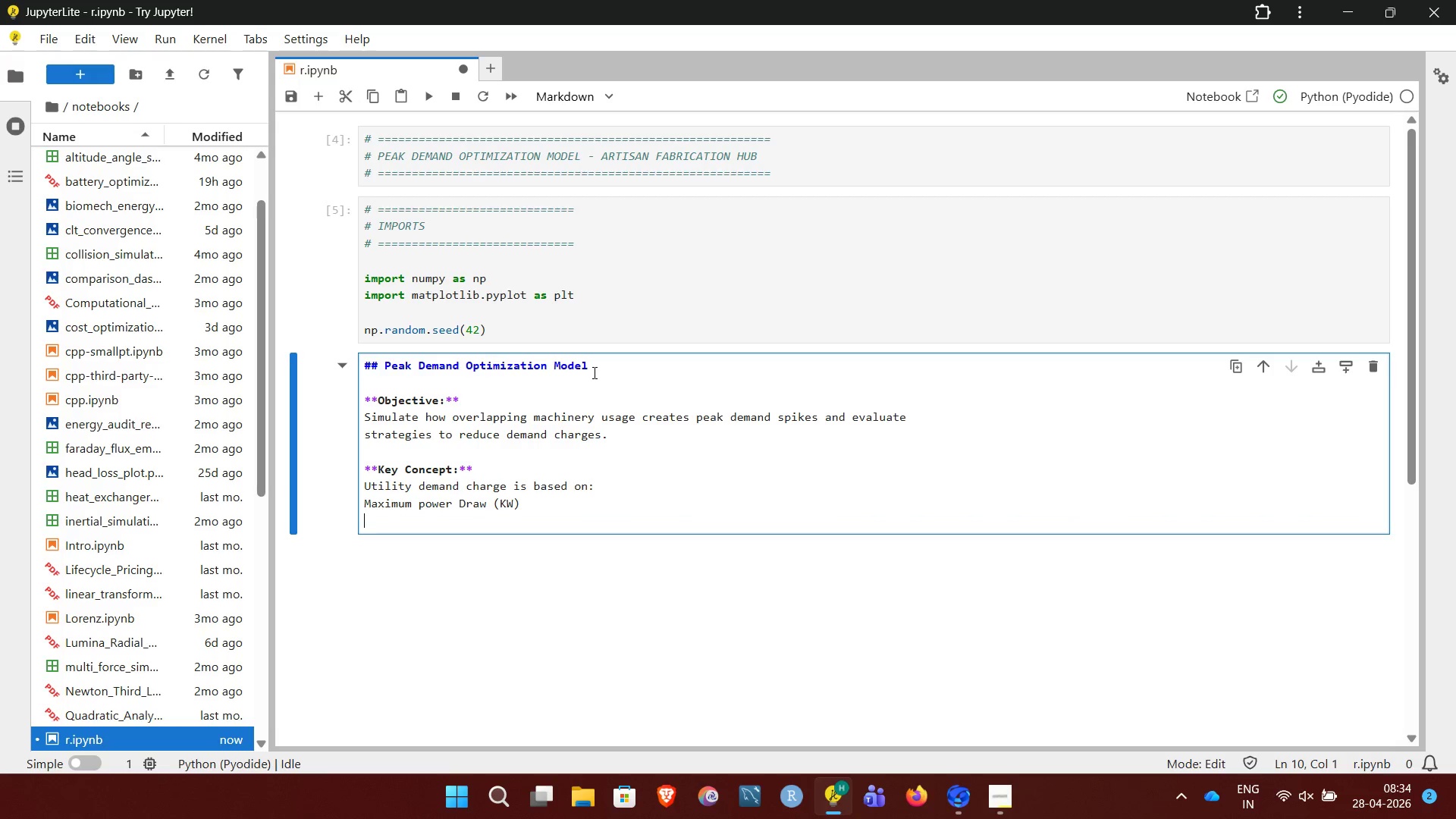 
key(Enter)
 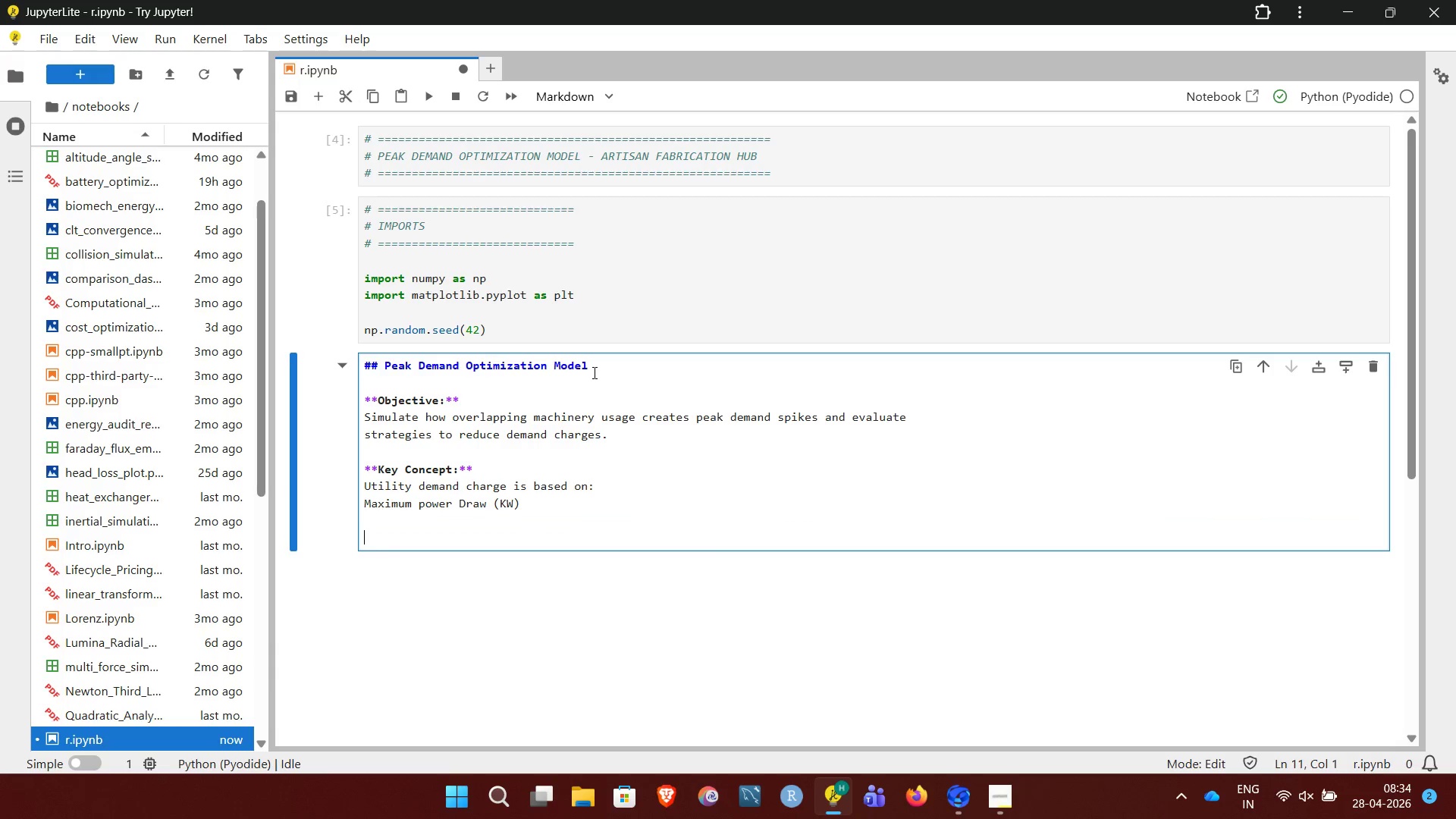 
type(**Tariff:**)
 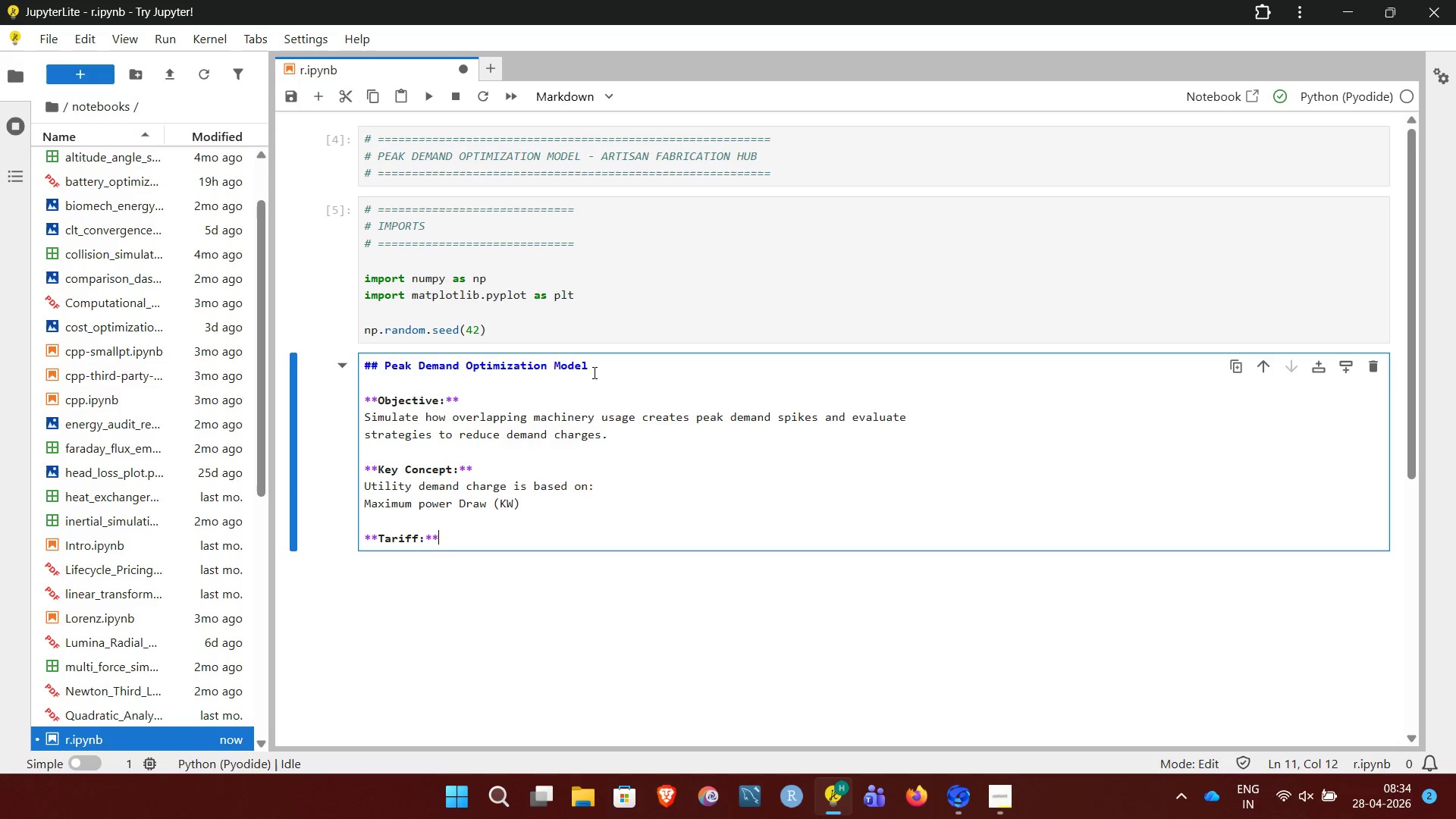 
key(Enter)
 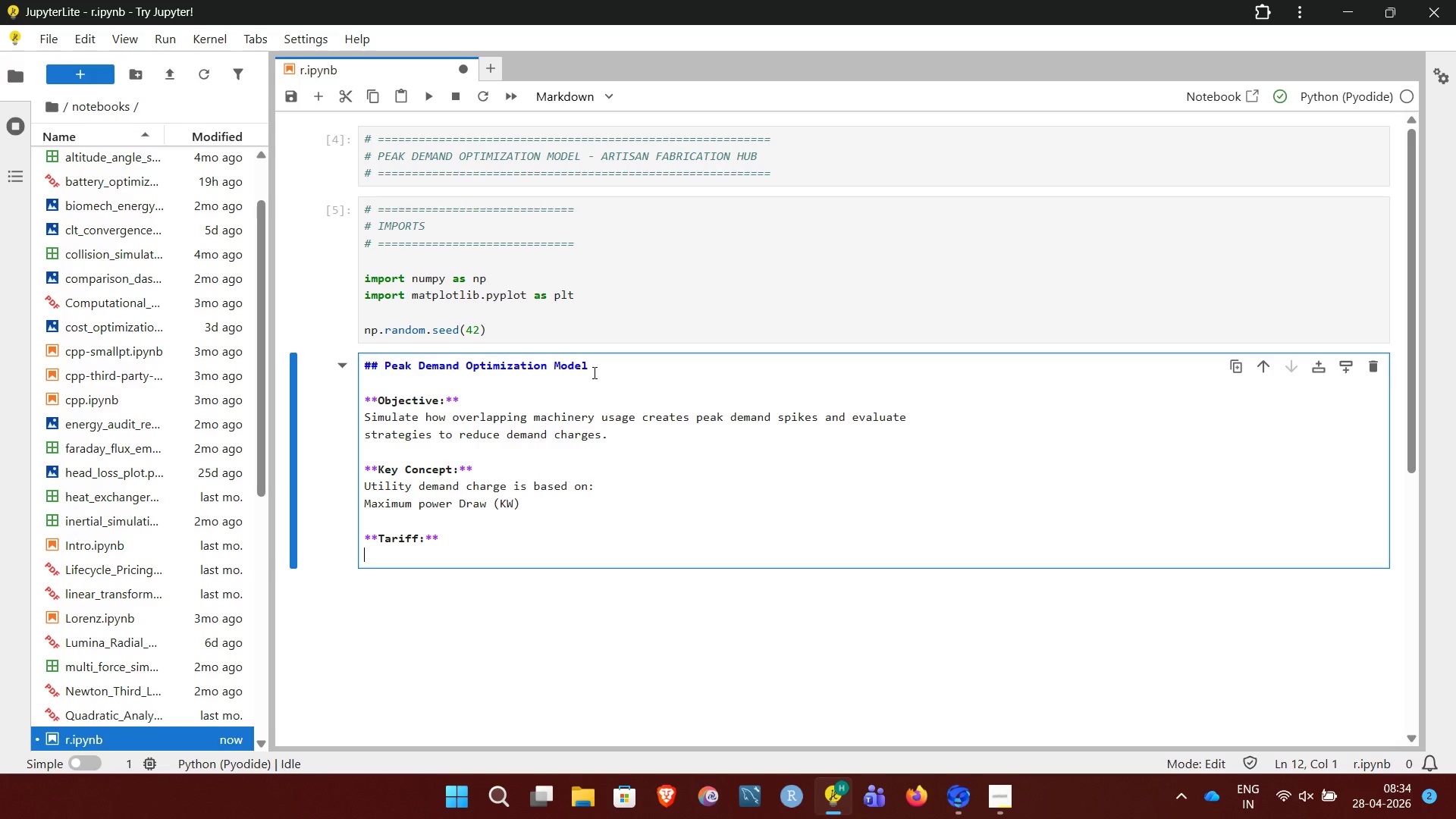 
type(Demand charge = )
 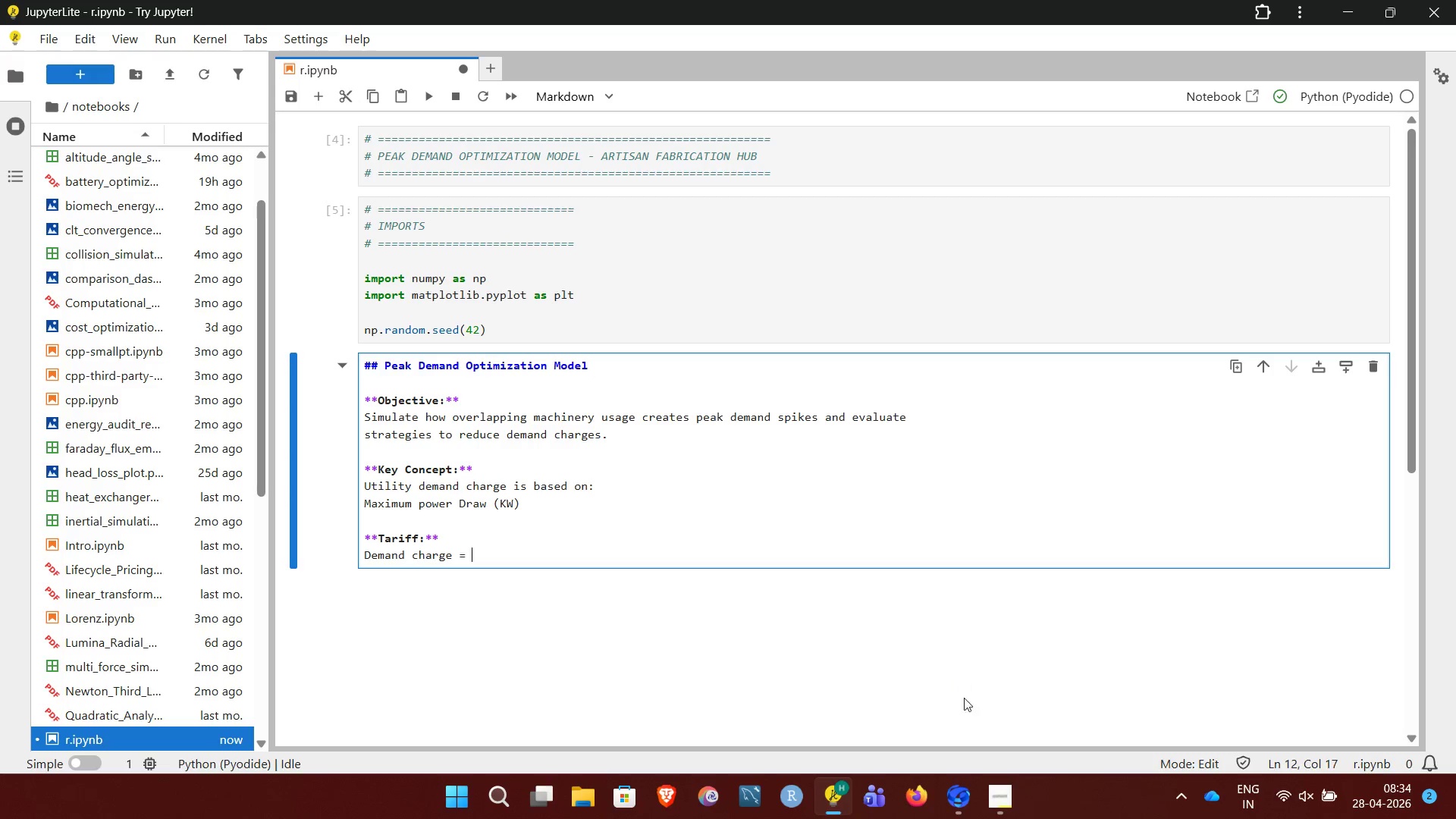 
left_click([1001, 796])